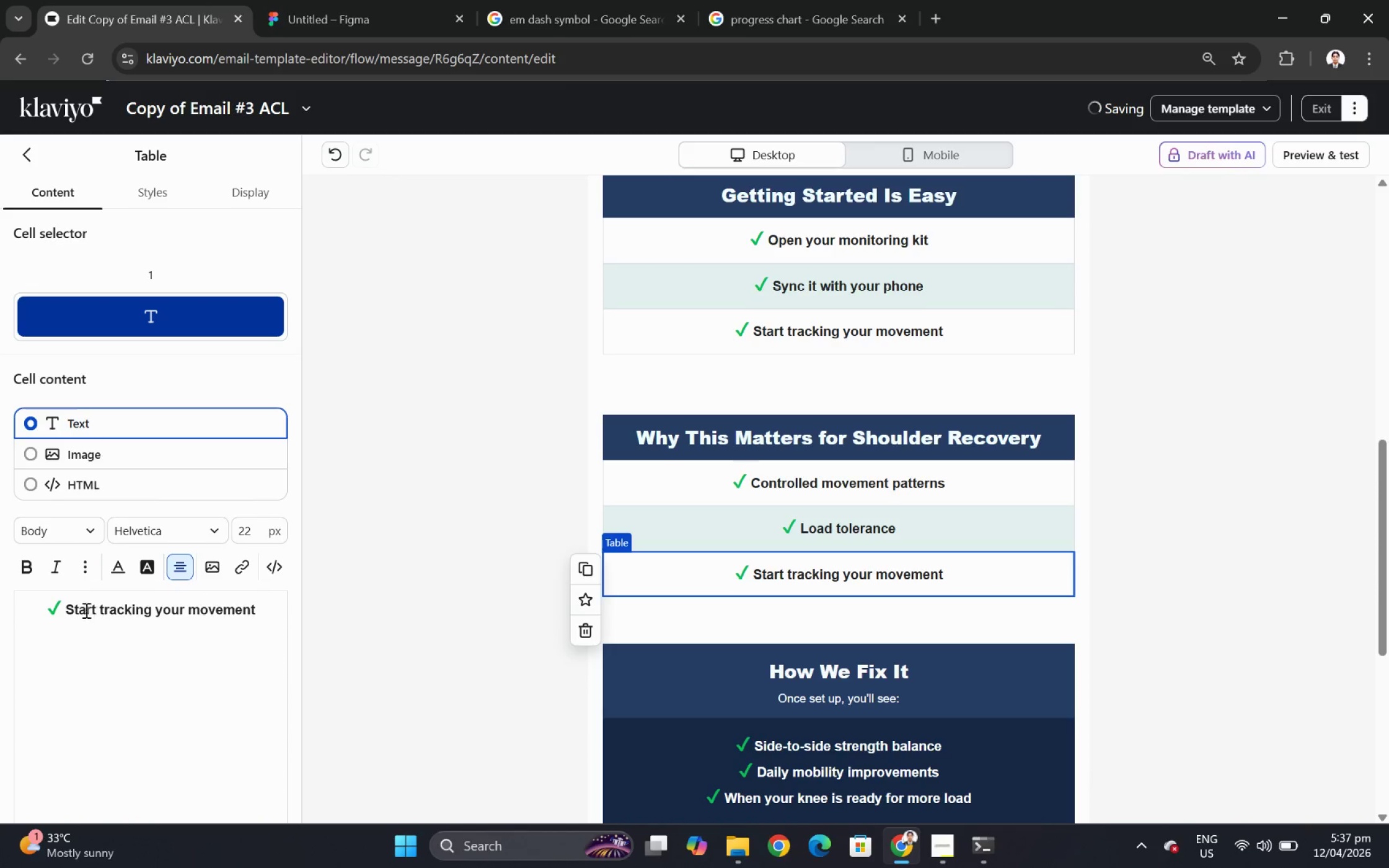 
left_click_drag(start_coordinate=[74, 607], to_coordinate=[285, 609])
 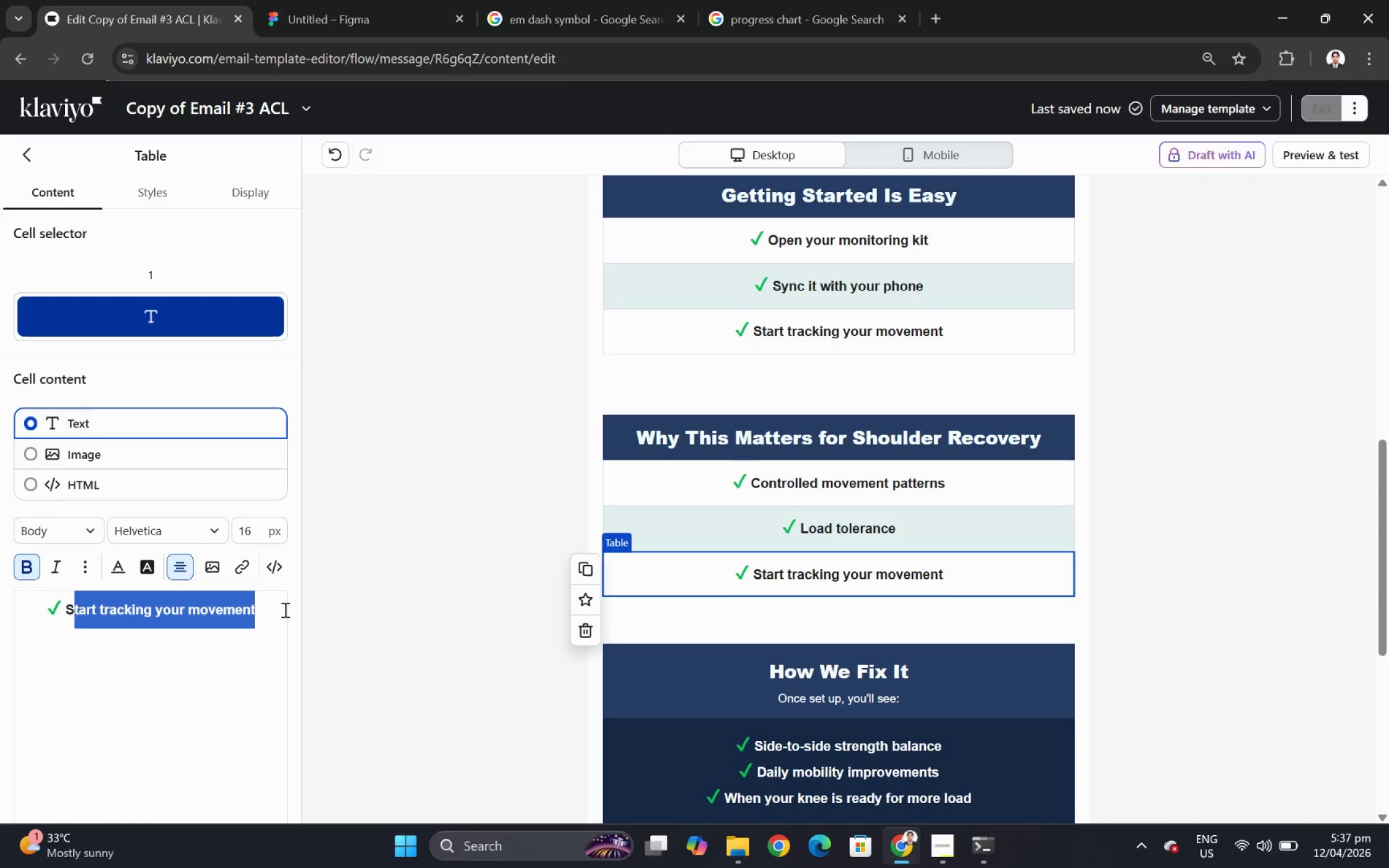 
type(tability under motion)
 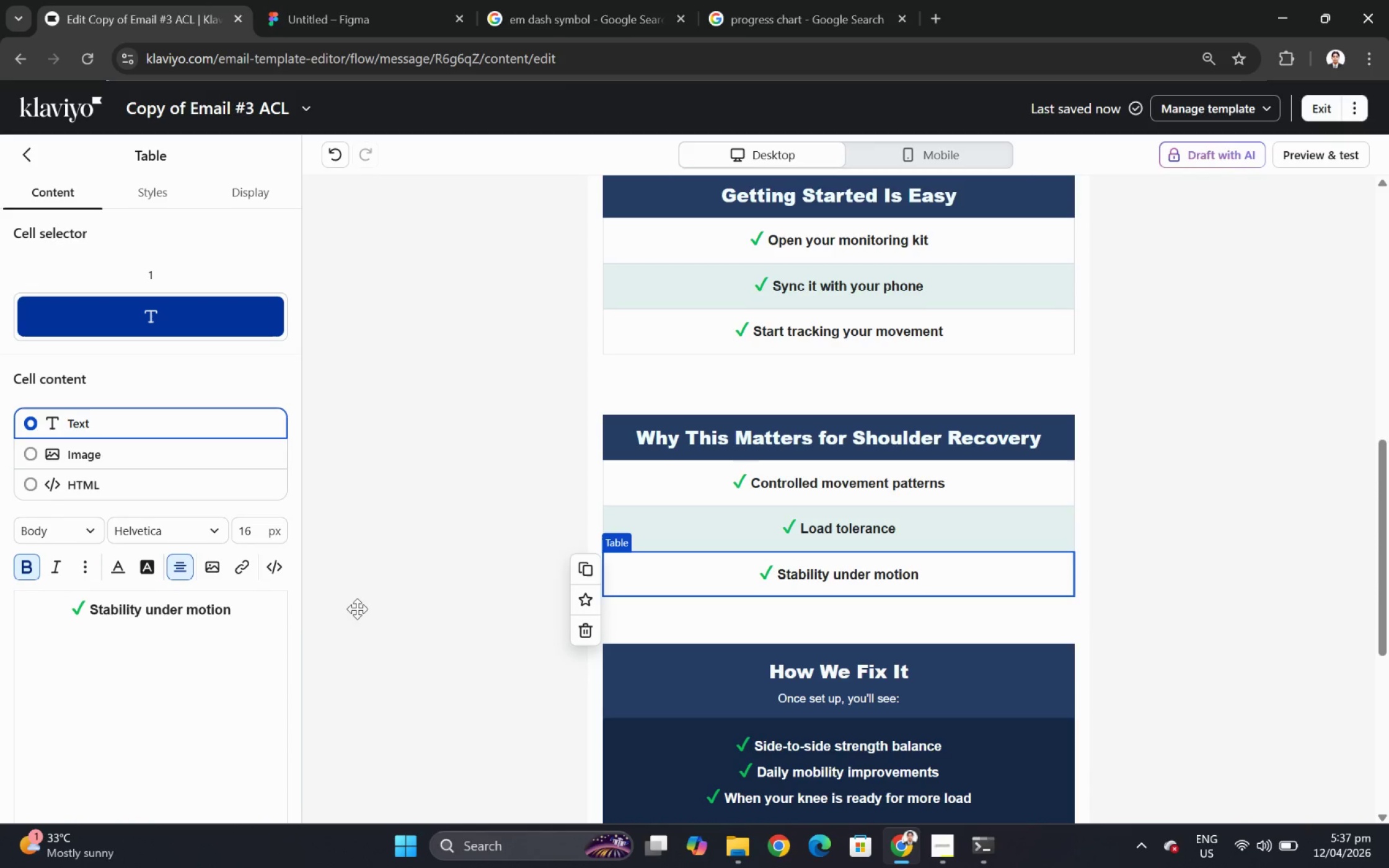 
left_click([1209, 650])
 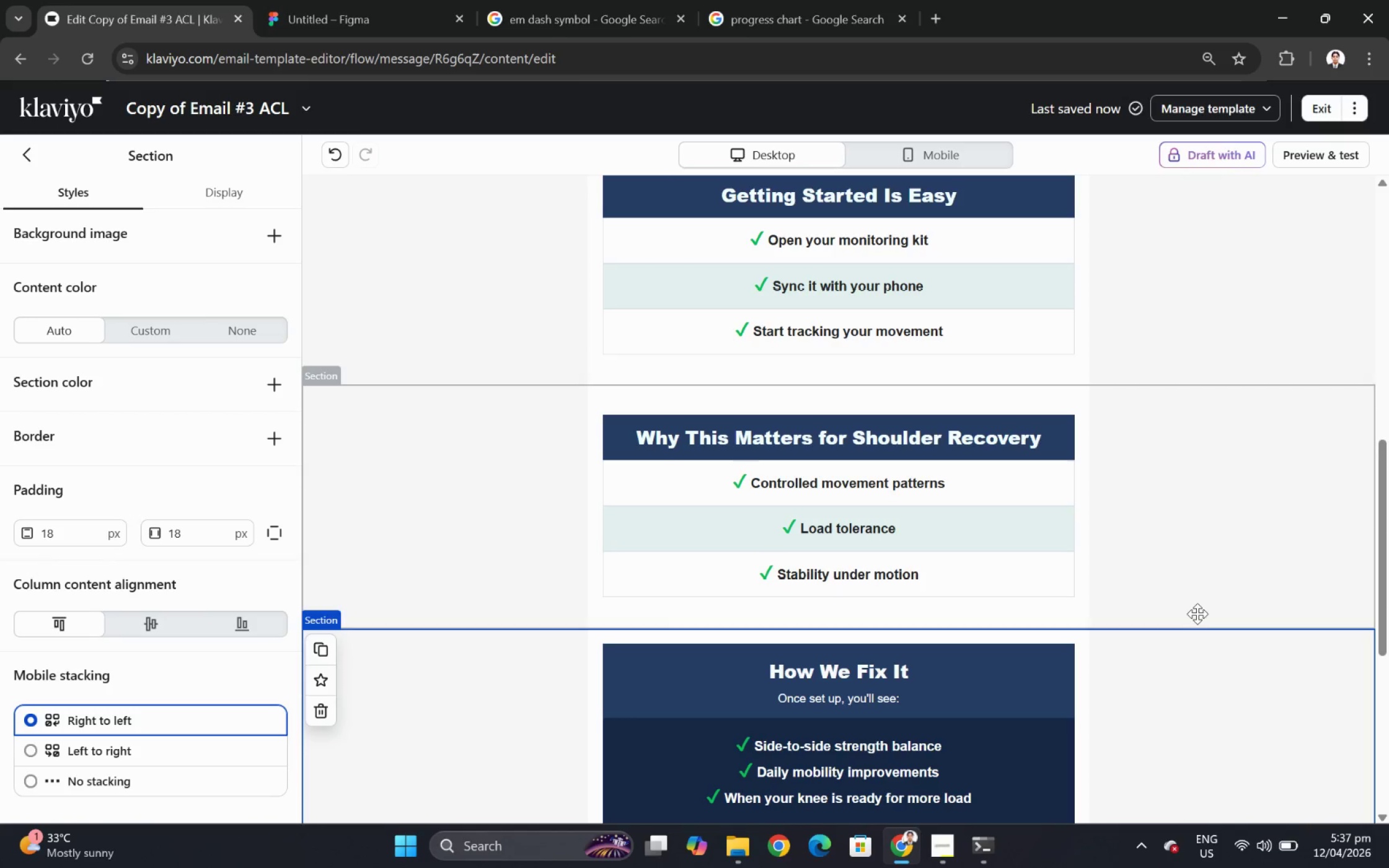 
scroll: coordinate [1196, 613], scroll_direction: down, amount: 1.0
 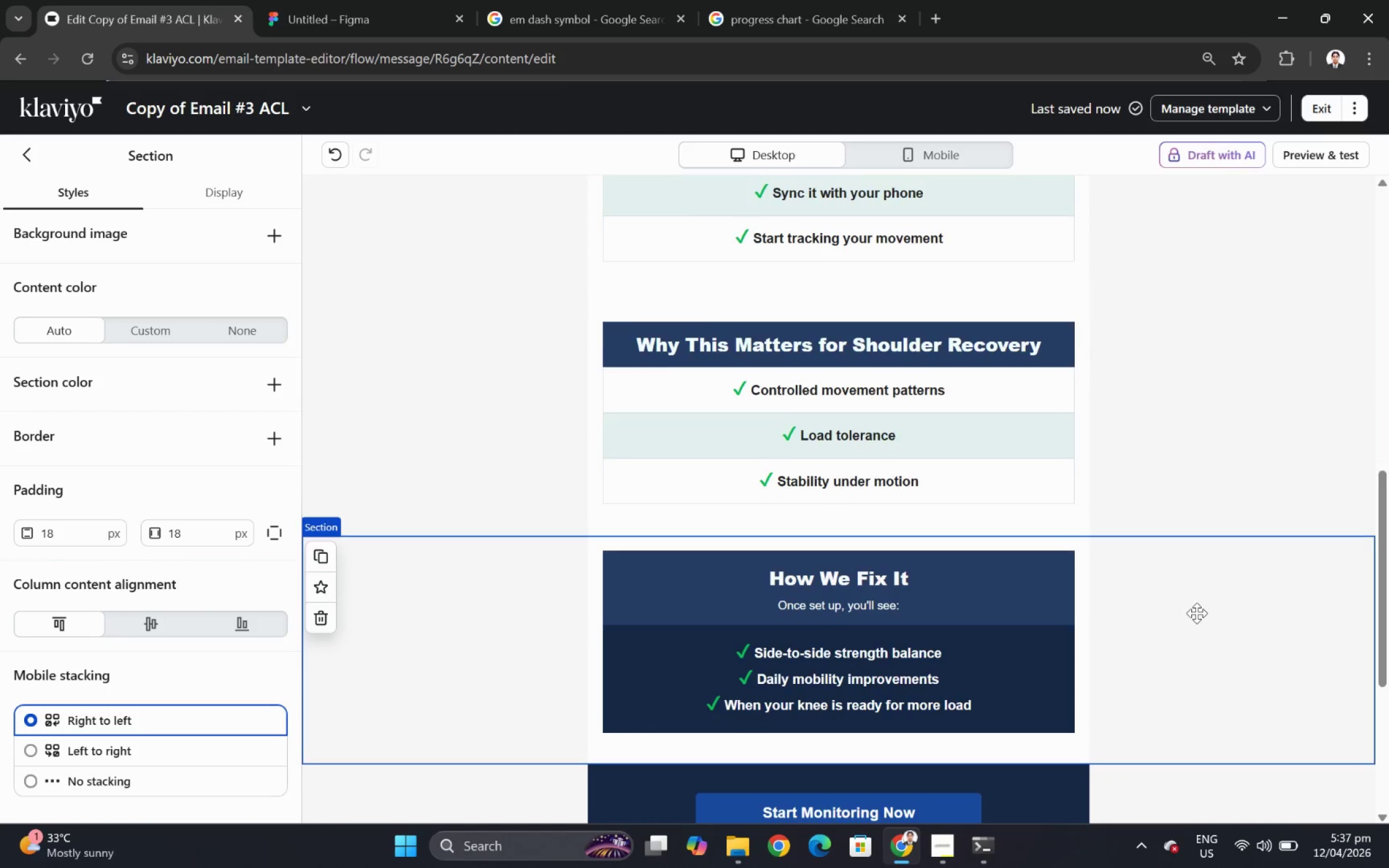 
scroll: coordinate [1196, 613], scroll_direction: up, amount: 4.0
 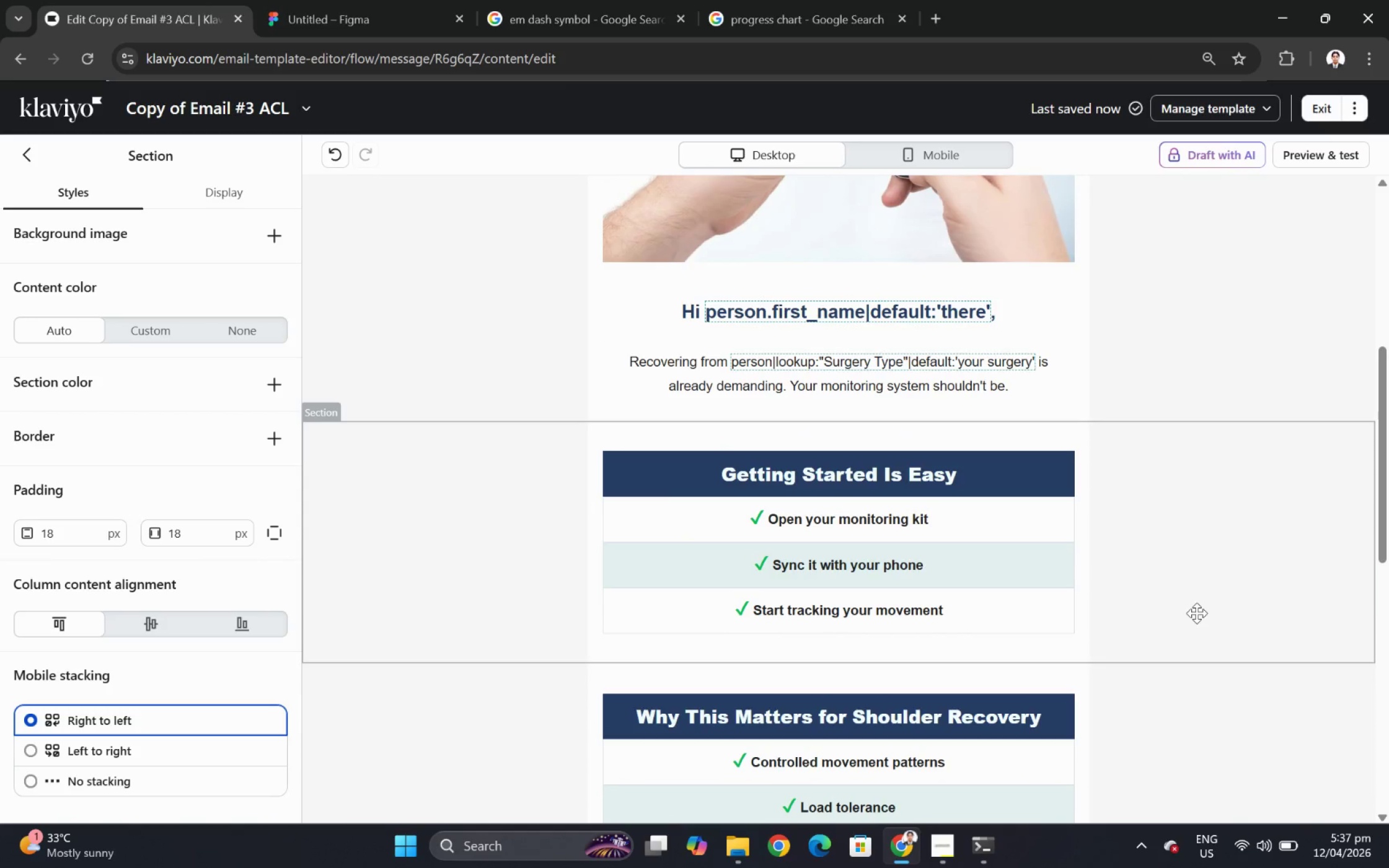 
scroll: coordinate [1196, 613], scroll_direction: down, amount: 5.0
 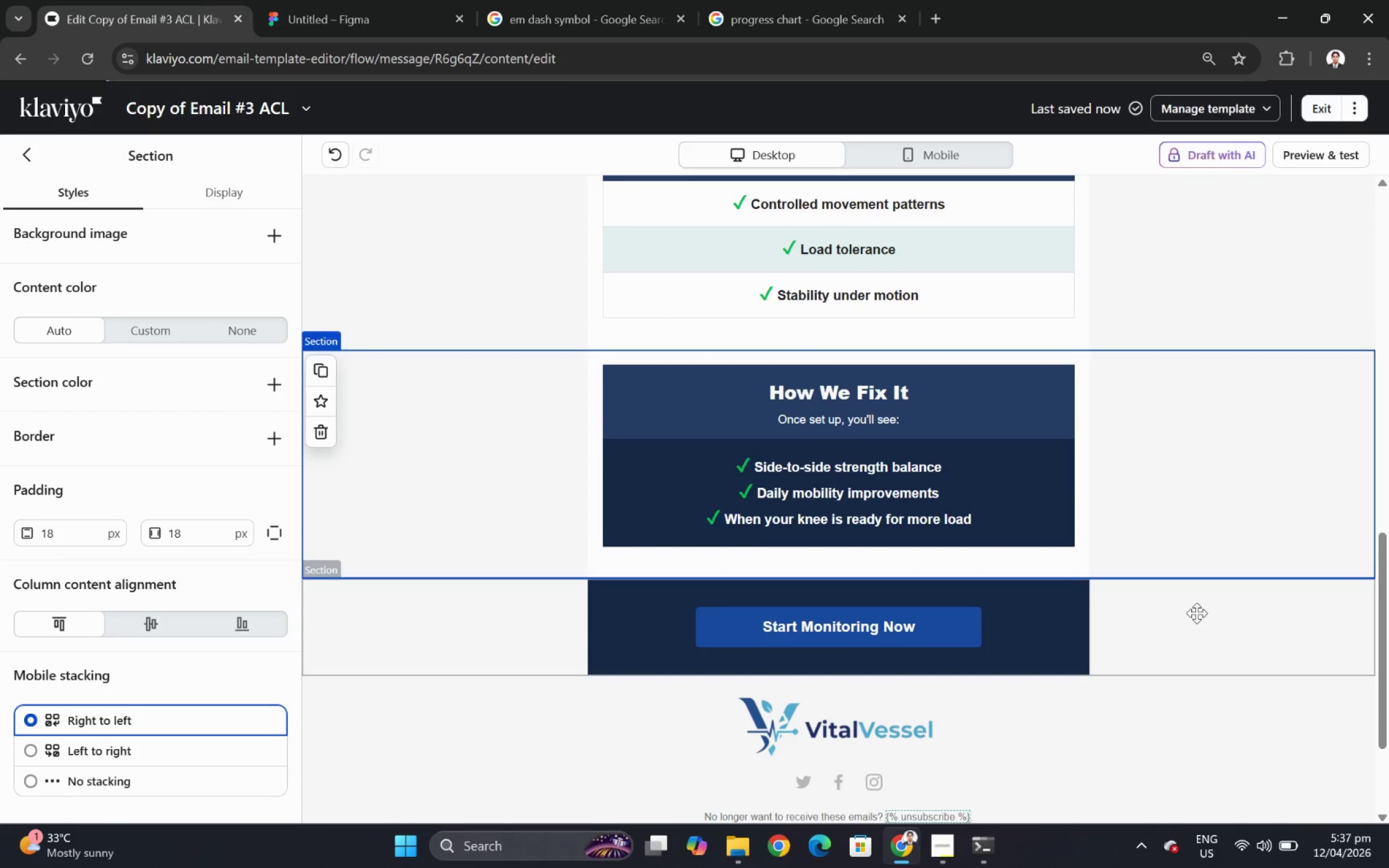 
scroll: coordinate [963, 257], scroll_direction: up, amount: 6.0
 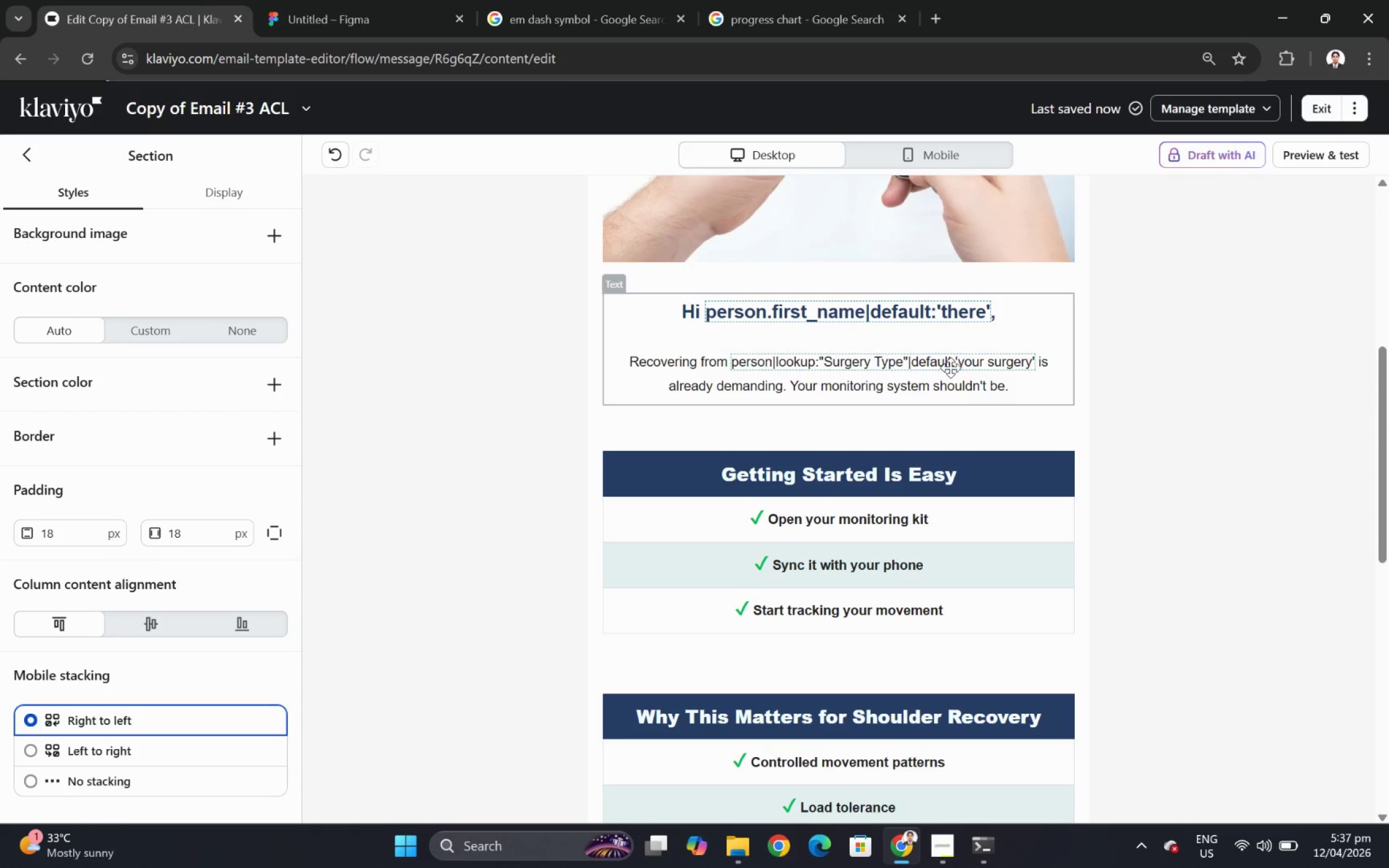 
scroll: coordinate [1135, 556], scroll_direction: down, amount: 4.0
 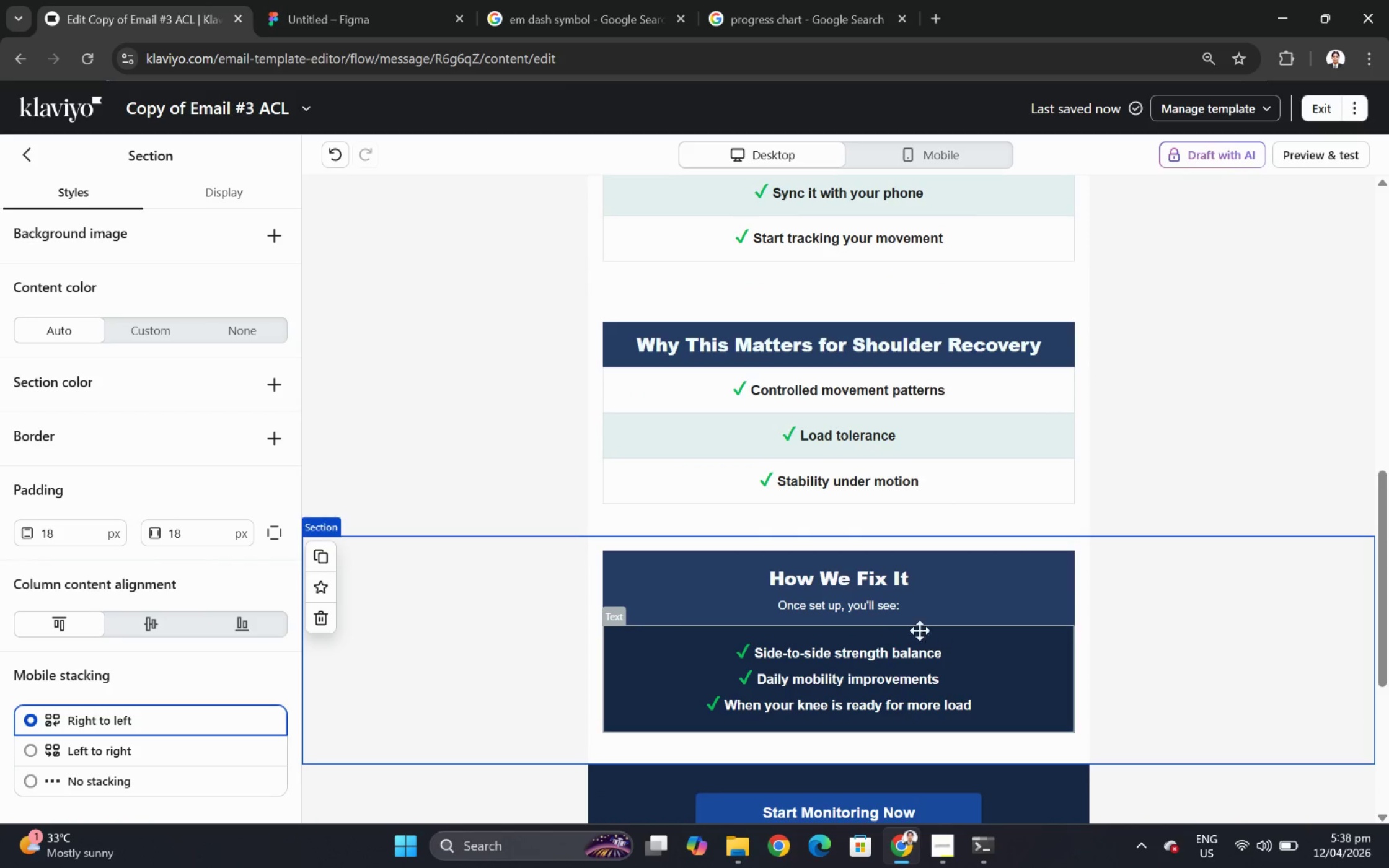 
double_click([909, 612])
 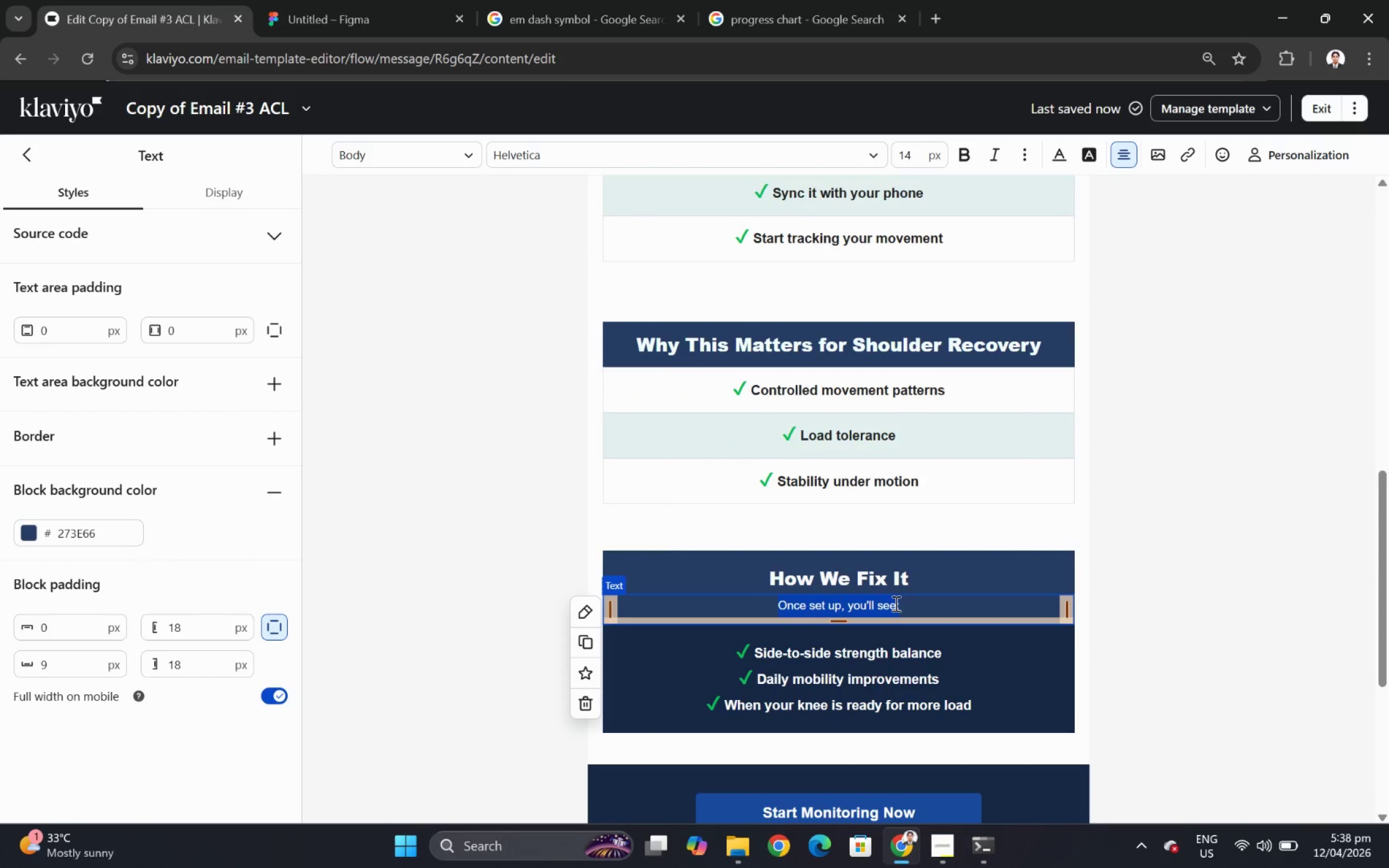 
type(With your system active, yo'll track)
 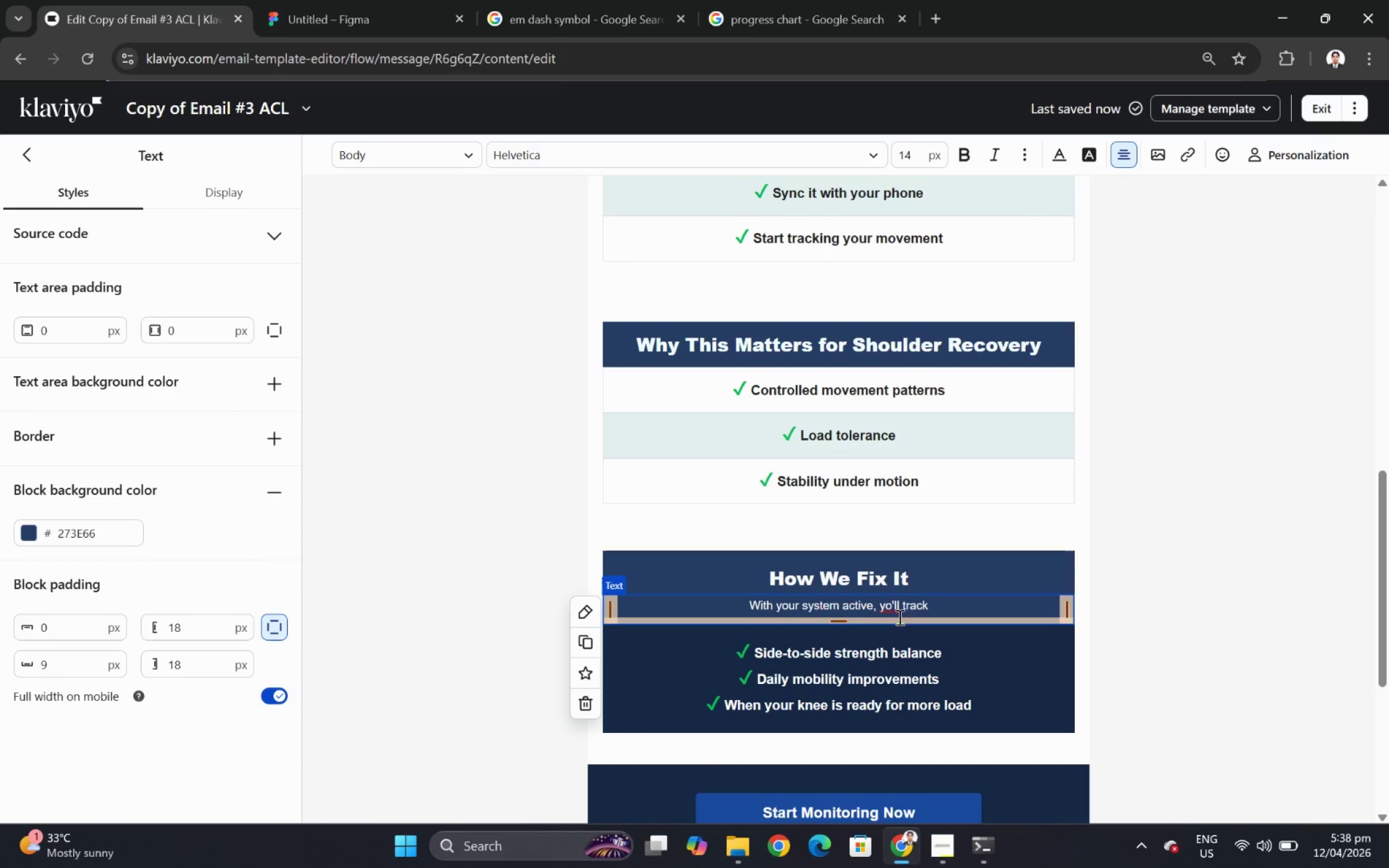 
left_click([888, 599])
 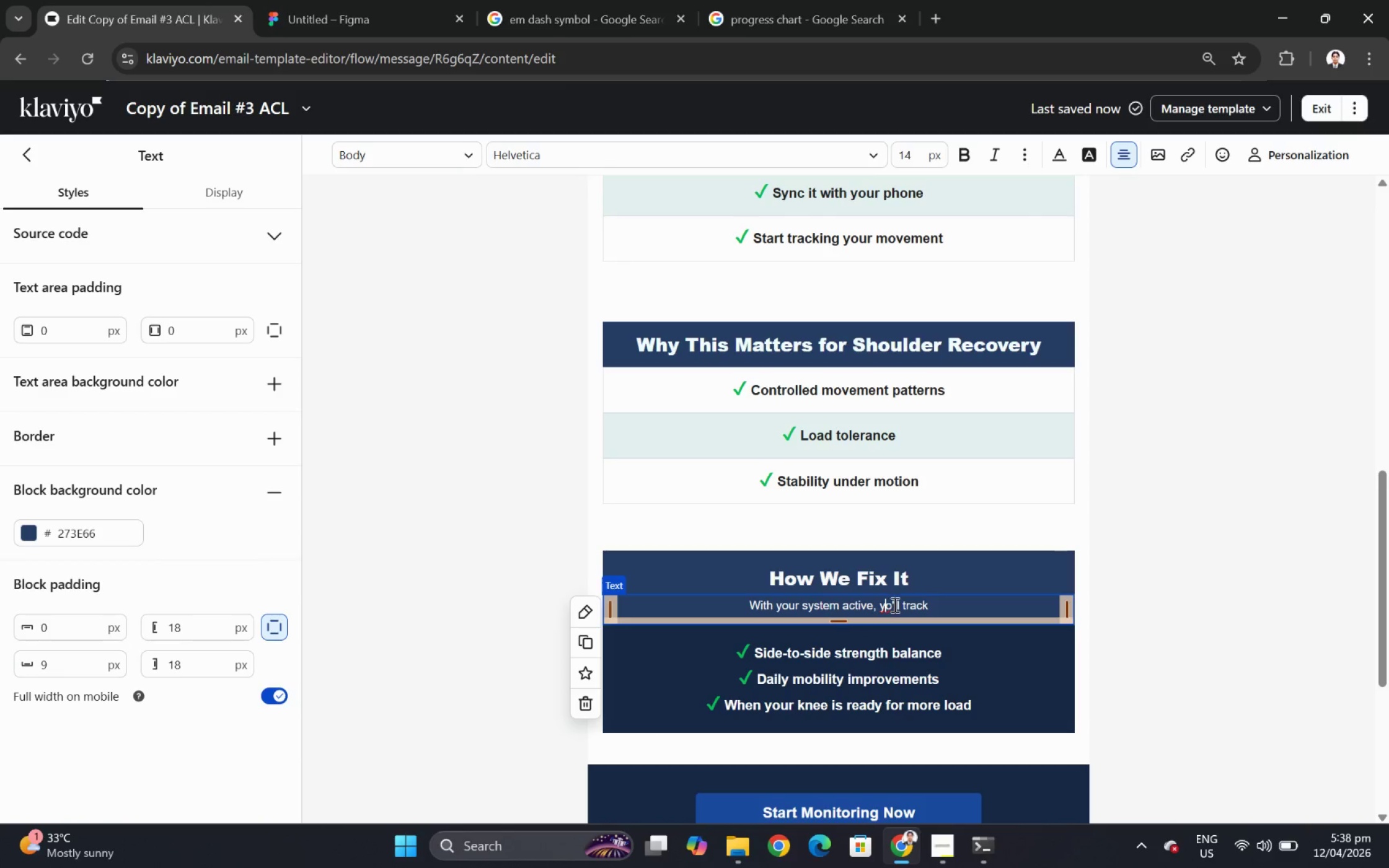 
left_click([893, 604])
 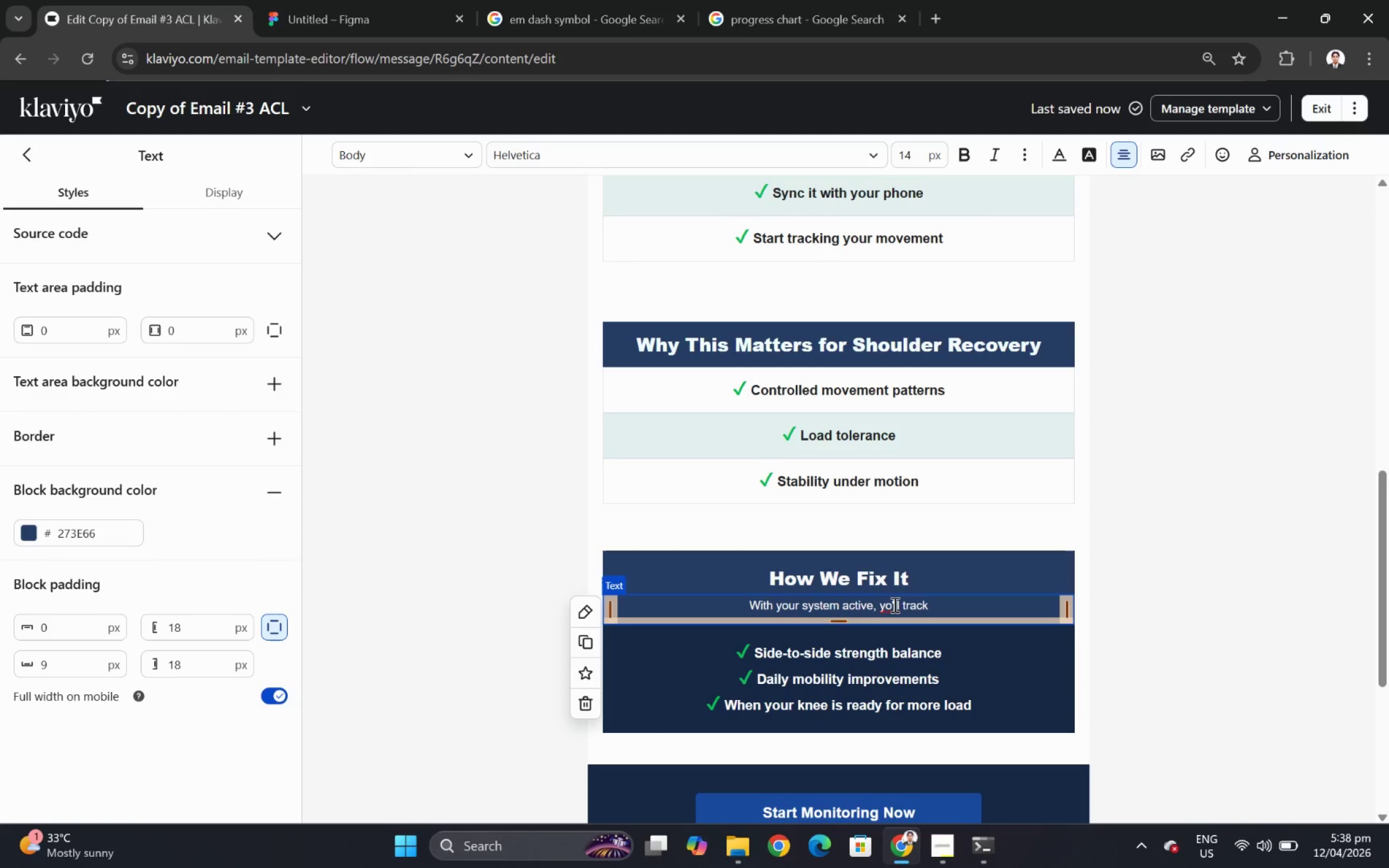 
left_click([893, 604])
 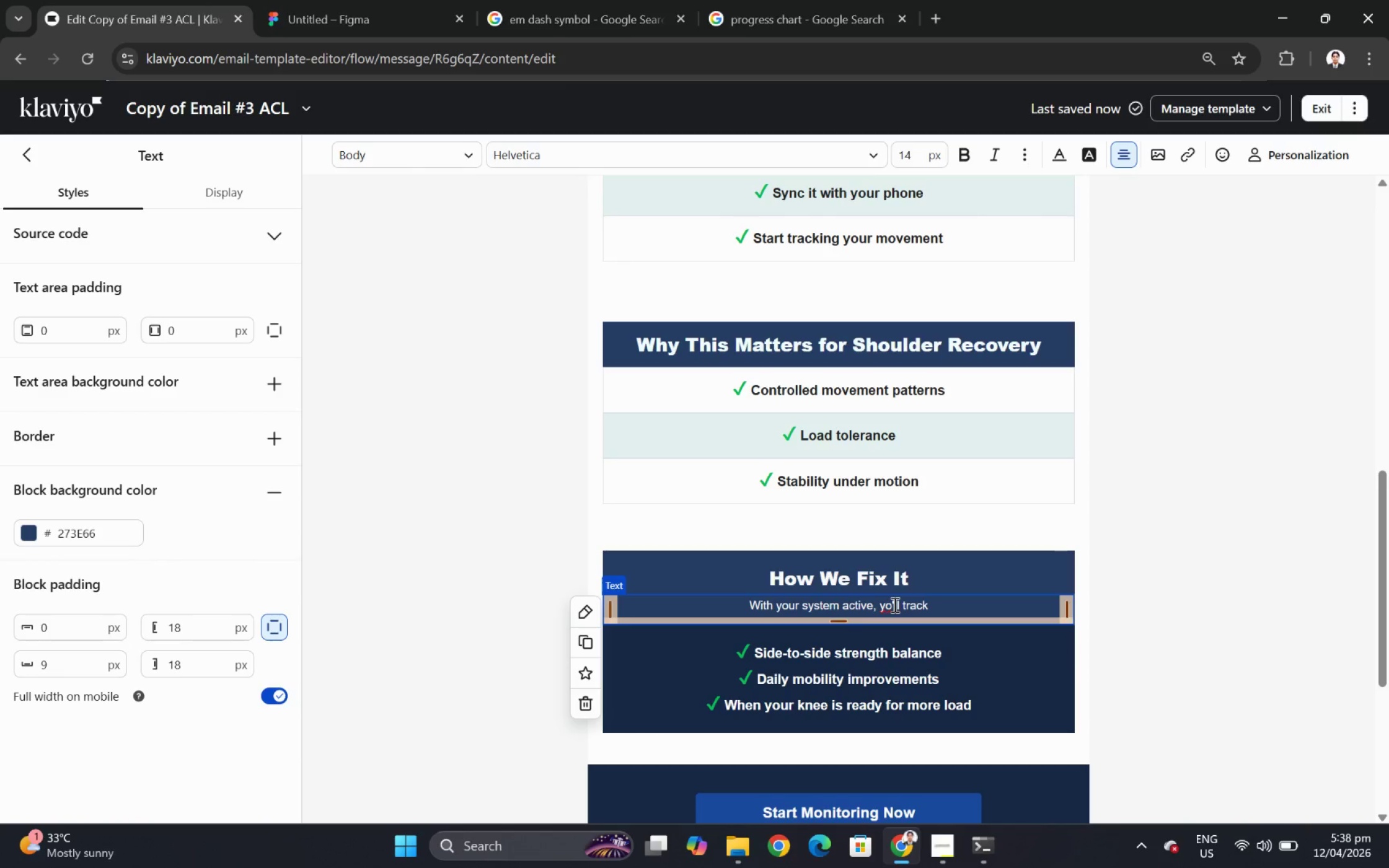 
left_click([893, 604])
 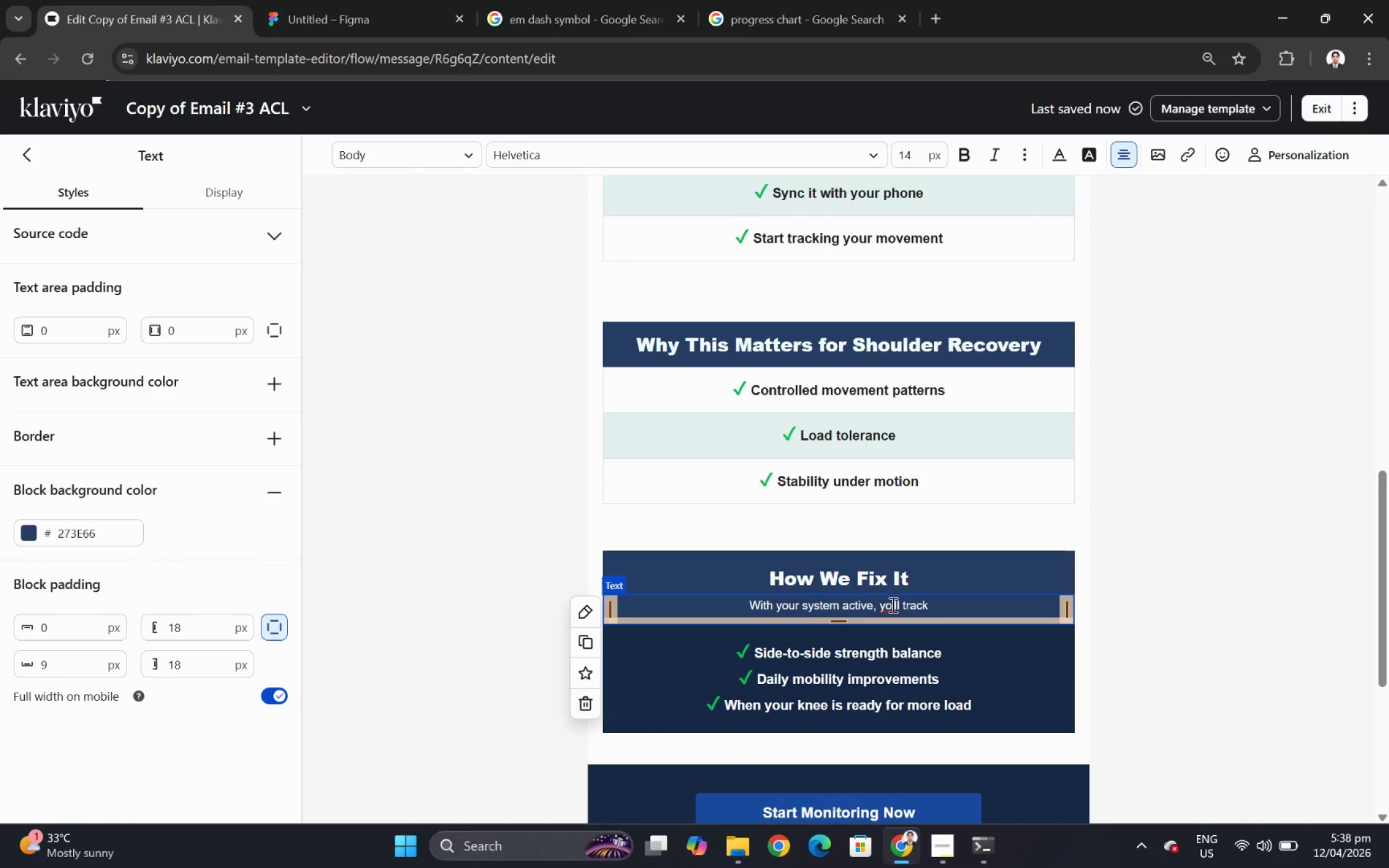 
left_click([891, 604])
 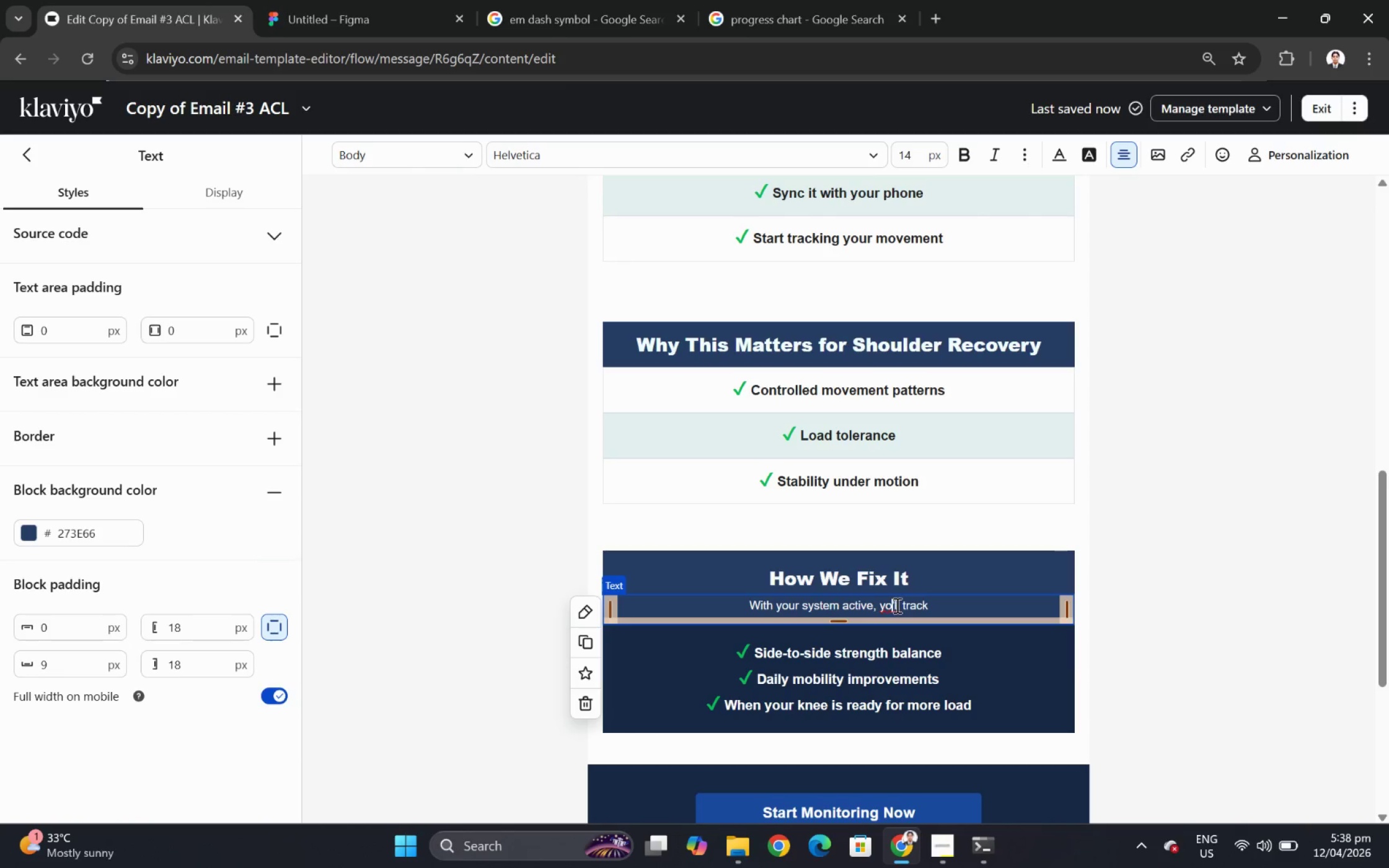 
key(U)
 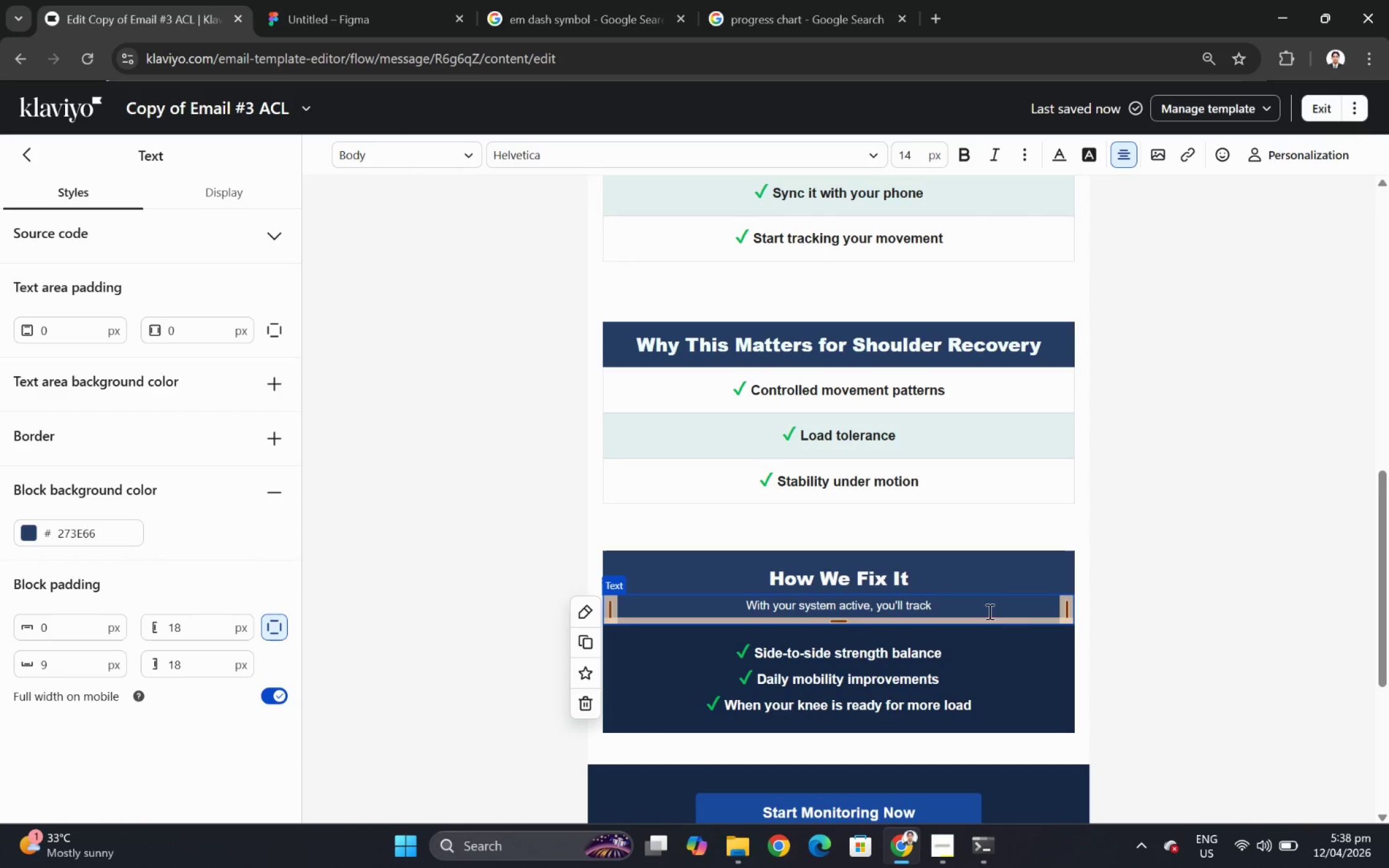 
left_click([987, 608])
 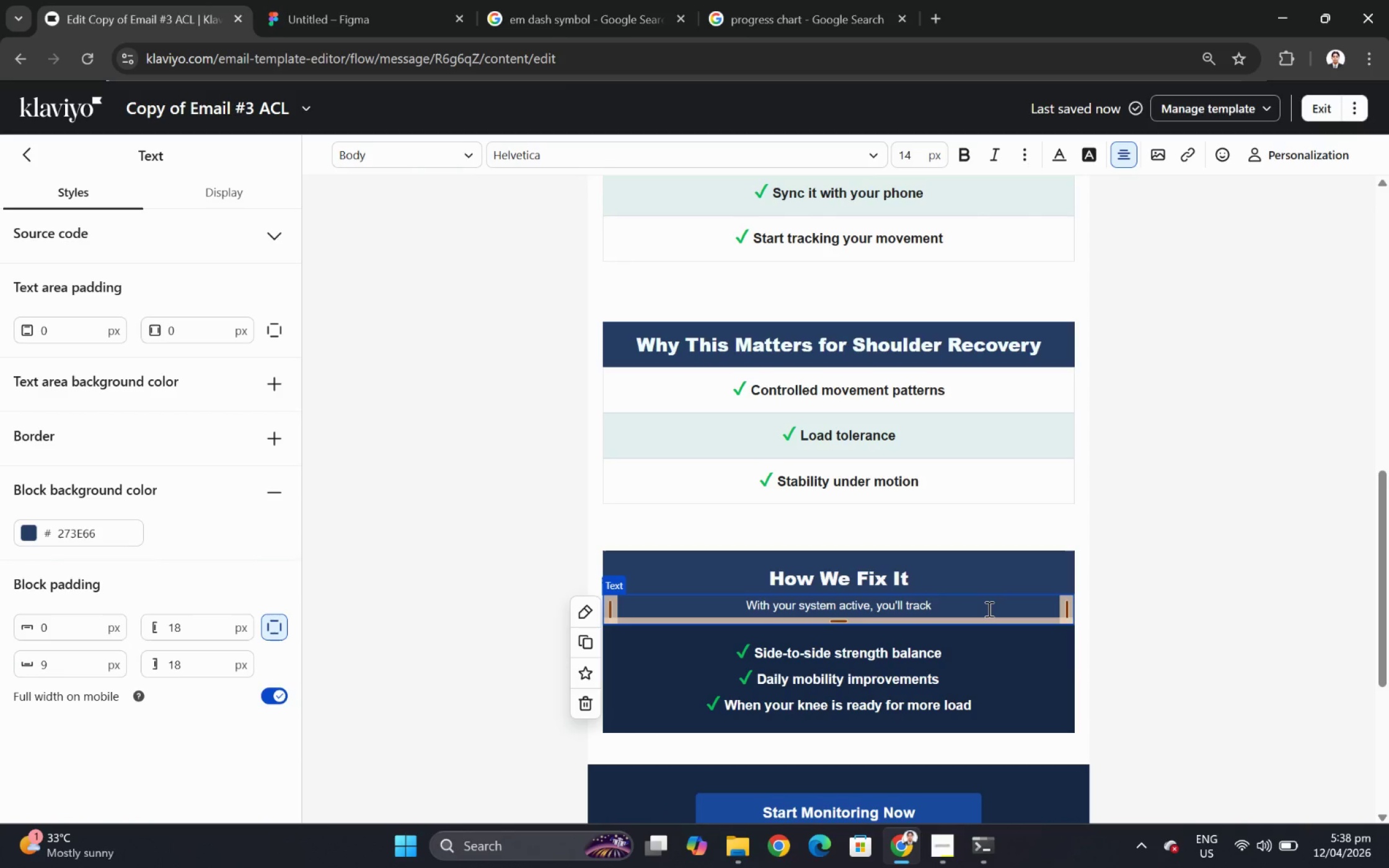 
key(Shift+ShiftRight)
 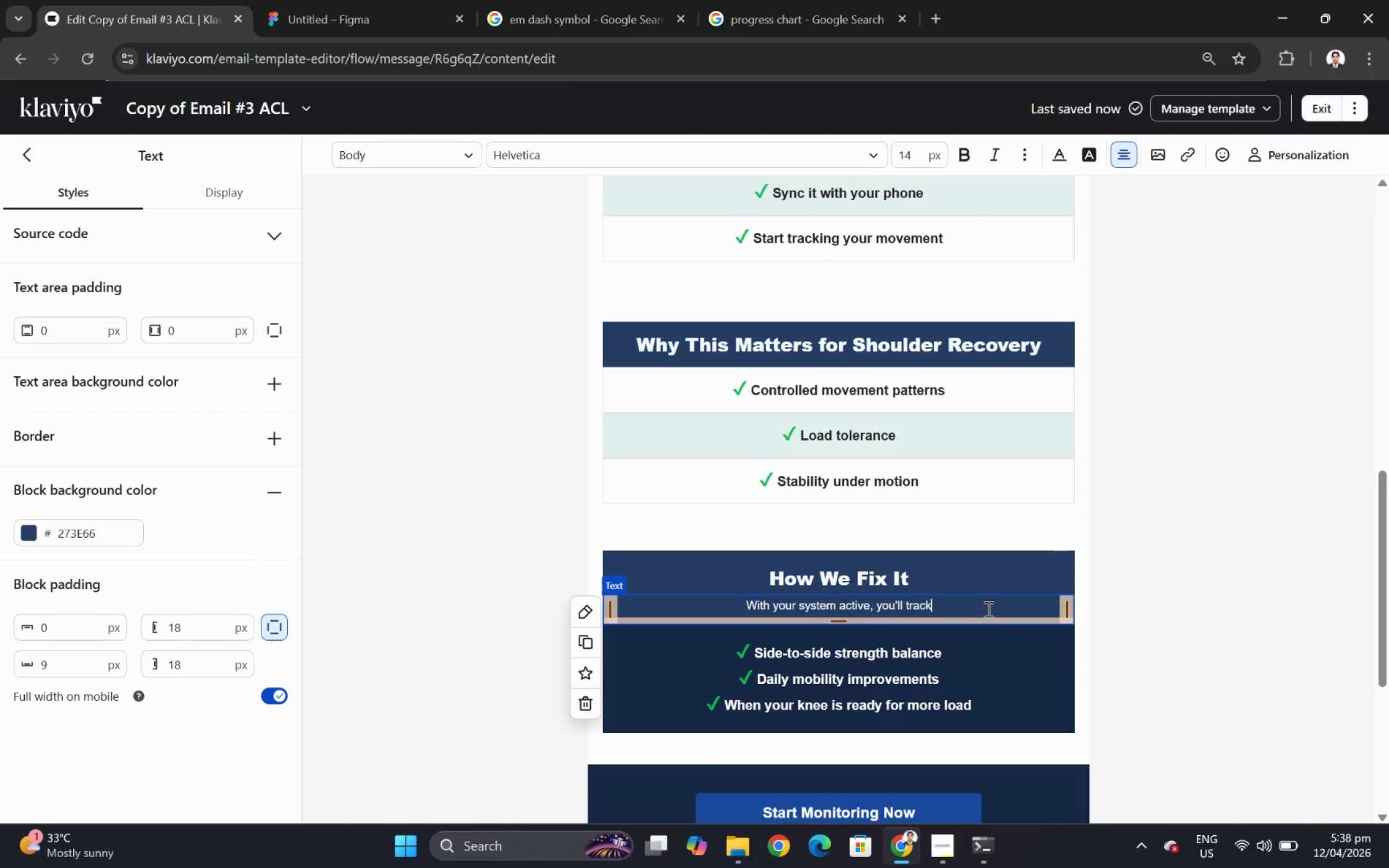 
key(Shift+Semicolon)
 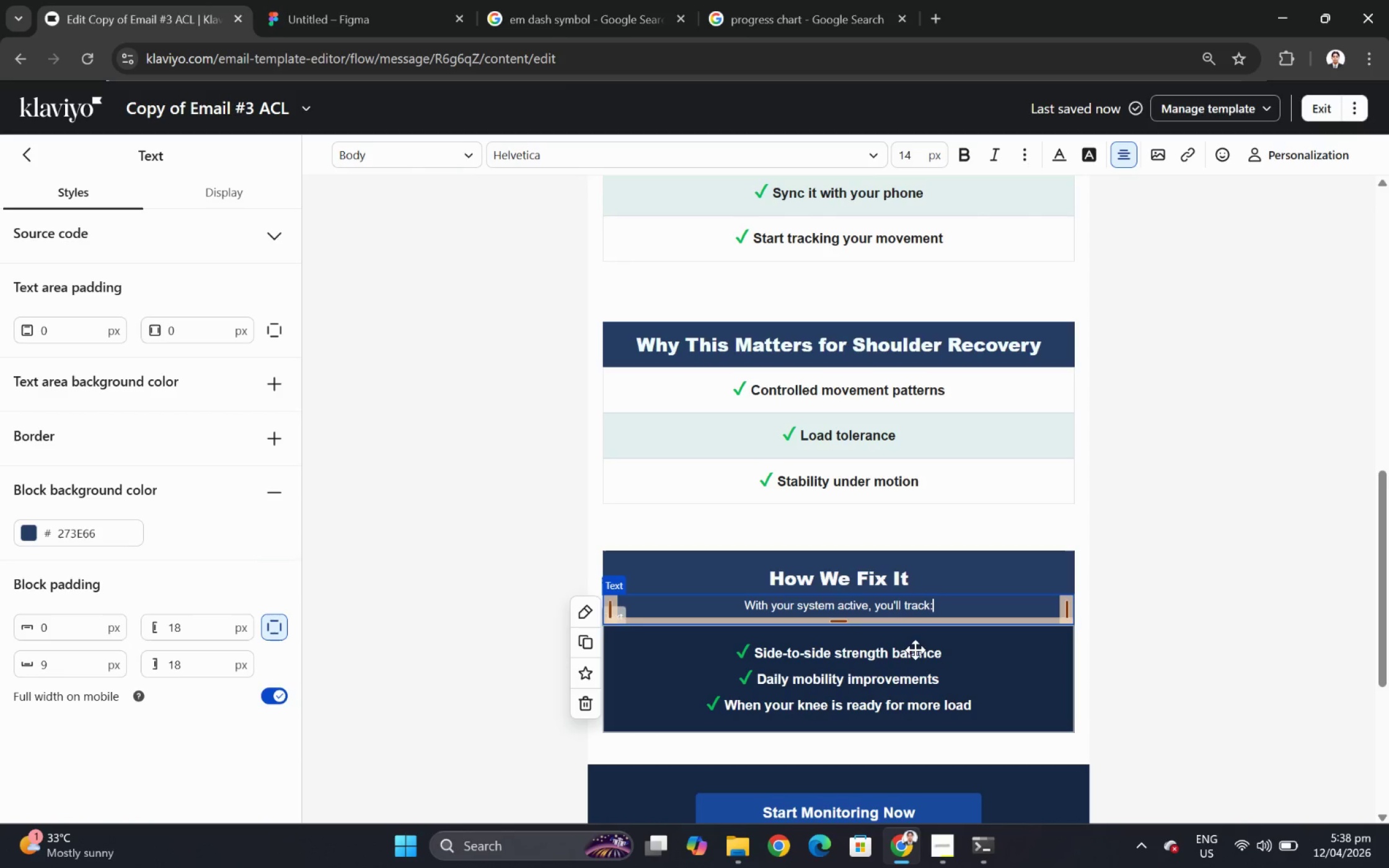 
left_click([914, 650])
 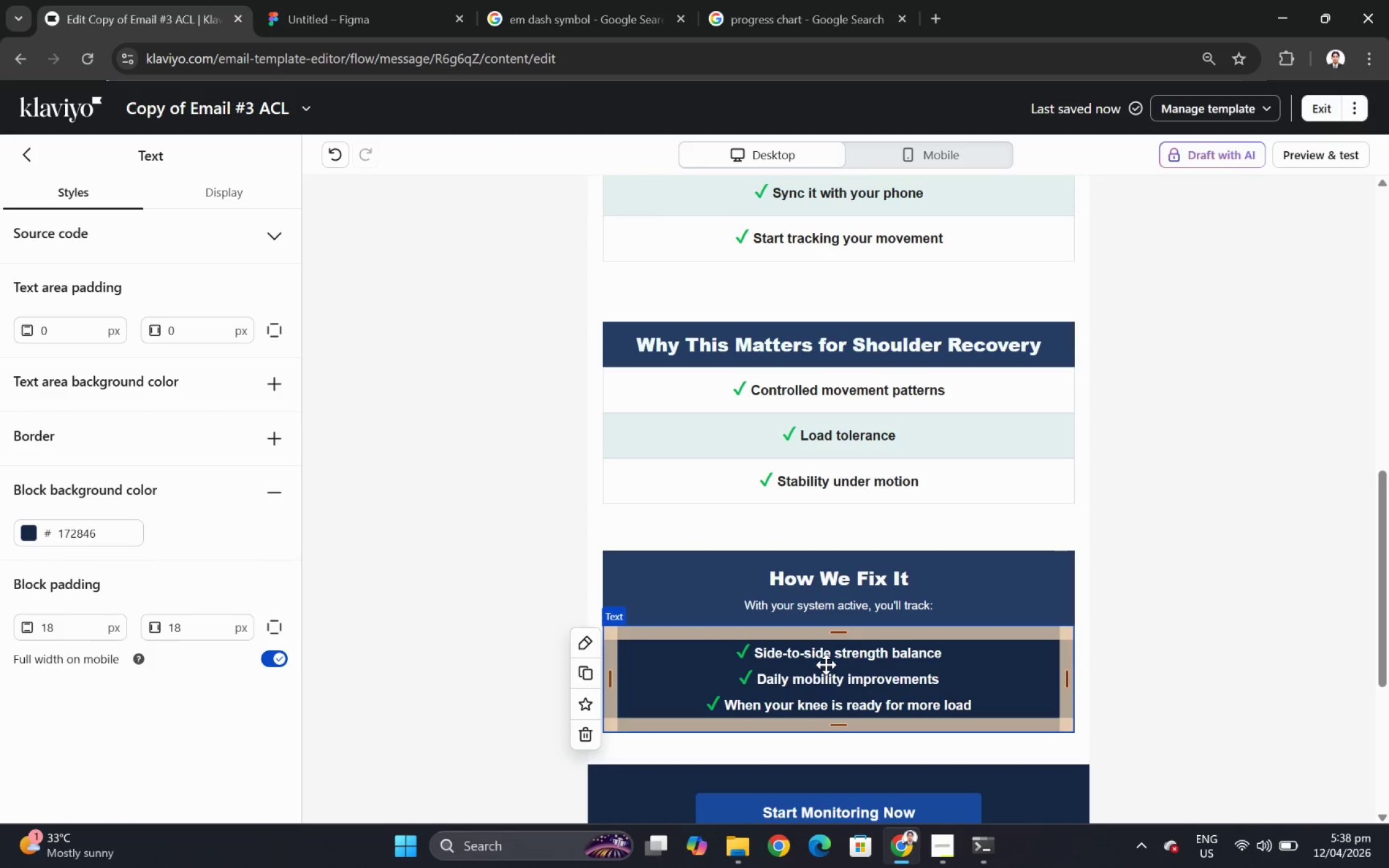 
double_click([826, 664])
 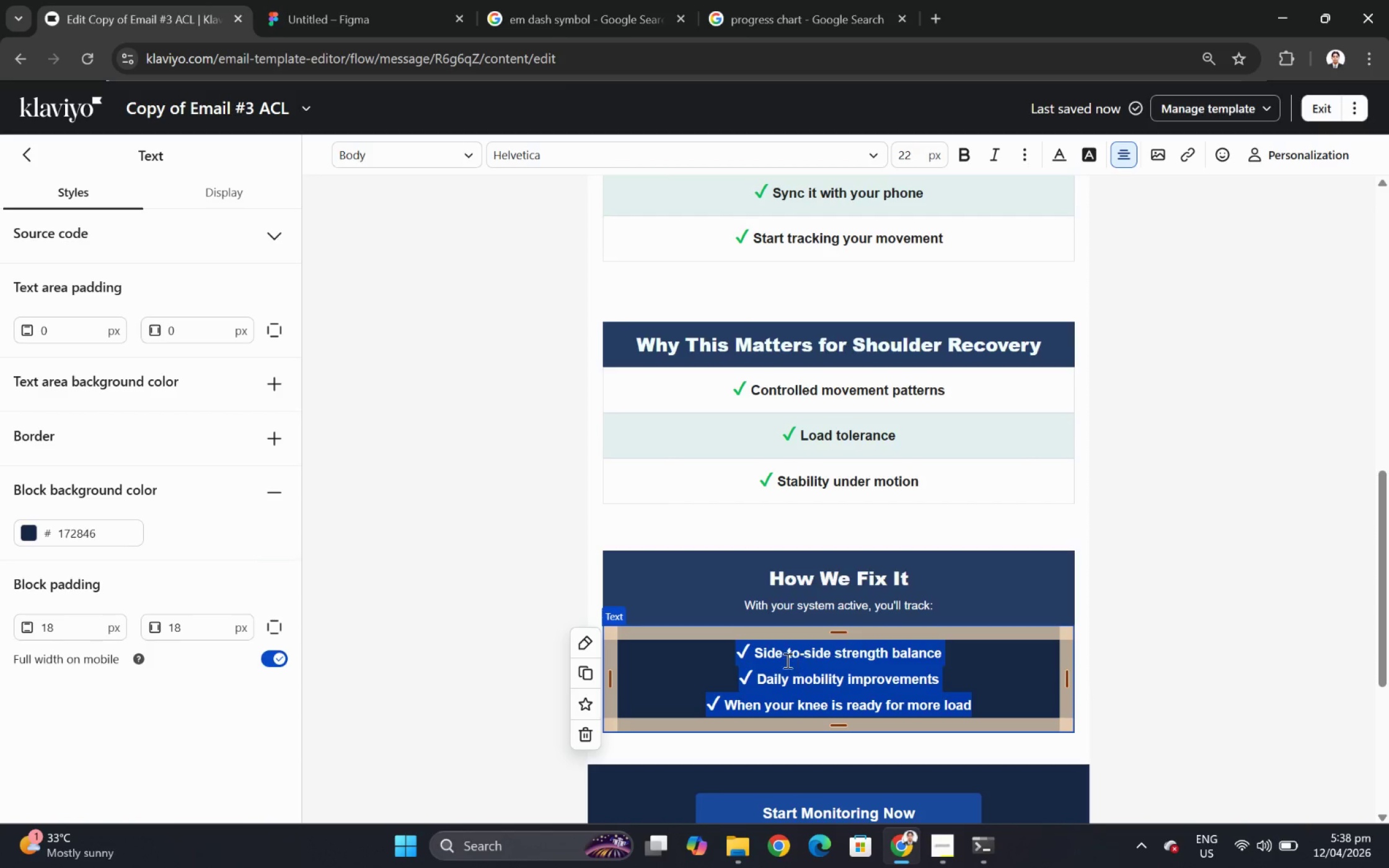 
left_click([784, 660])
 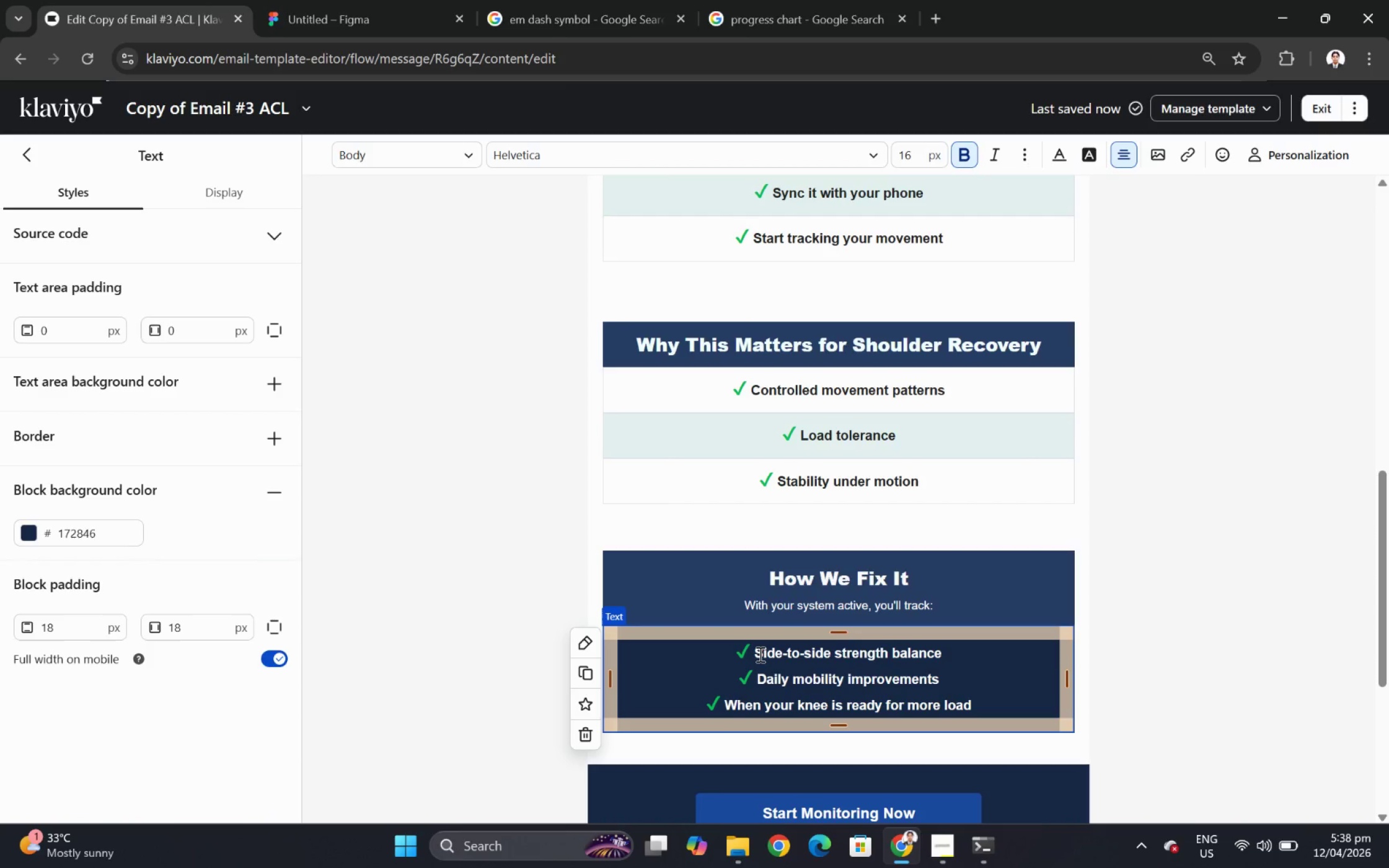 
left_click_drag(start_coordinate=[759, 654], to_coordinate=[1000, 644])
 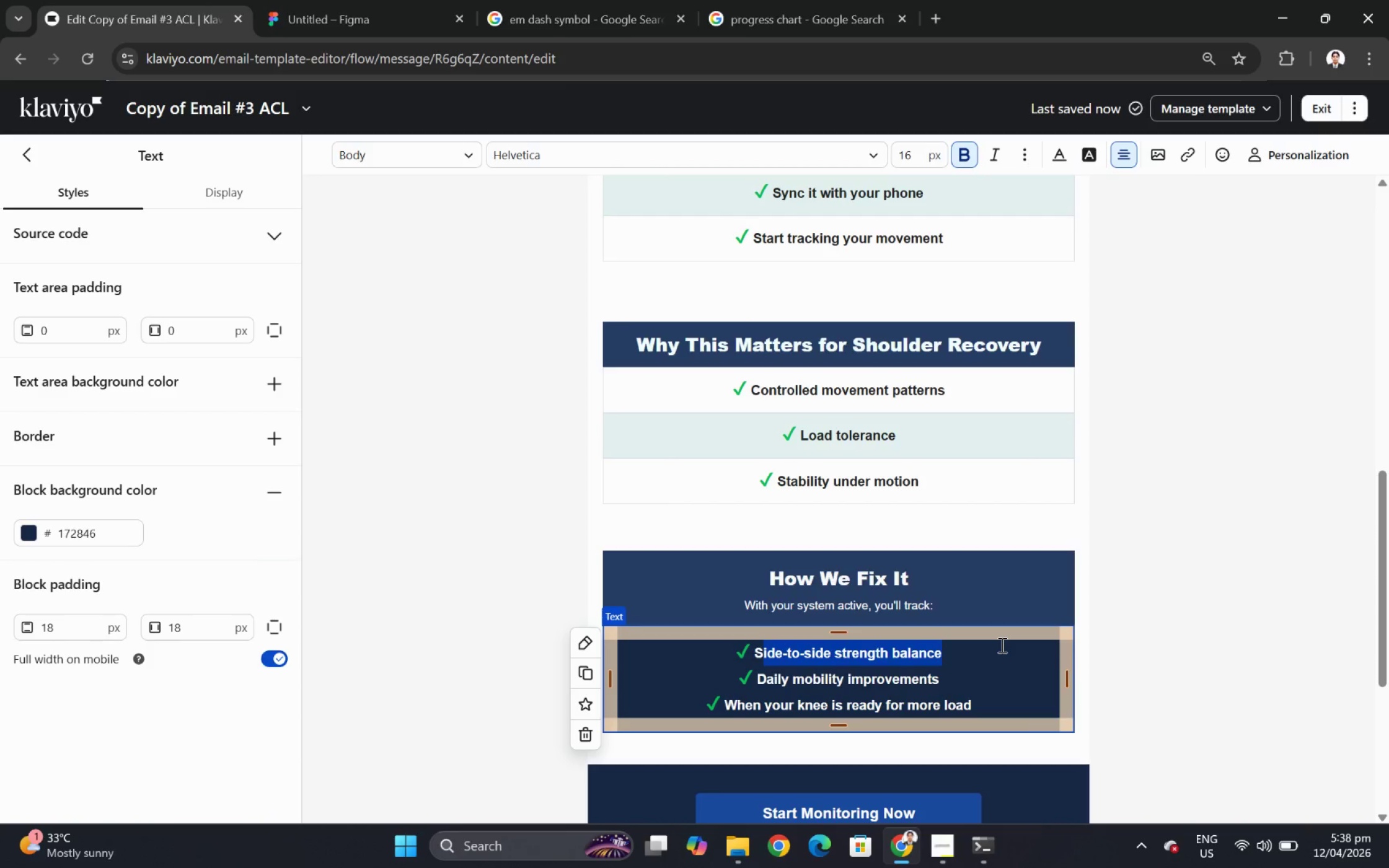 
key(Backspace)
key(Backspace)
type(Movement quality improvements)
 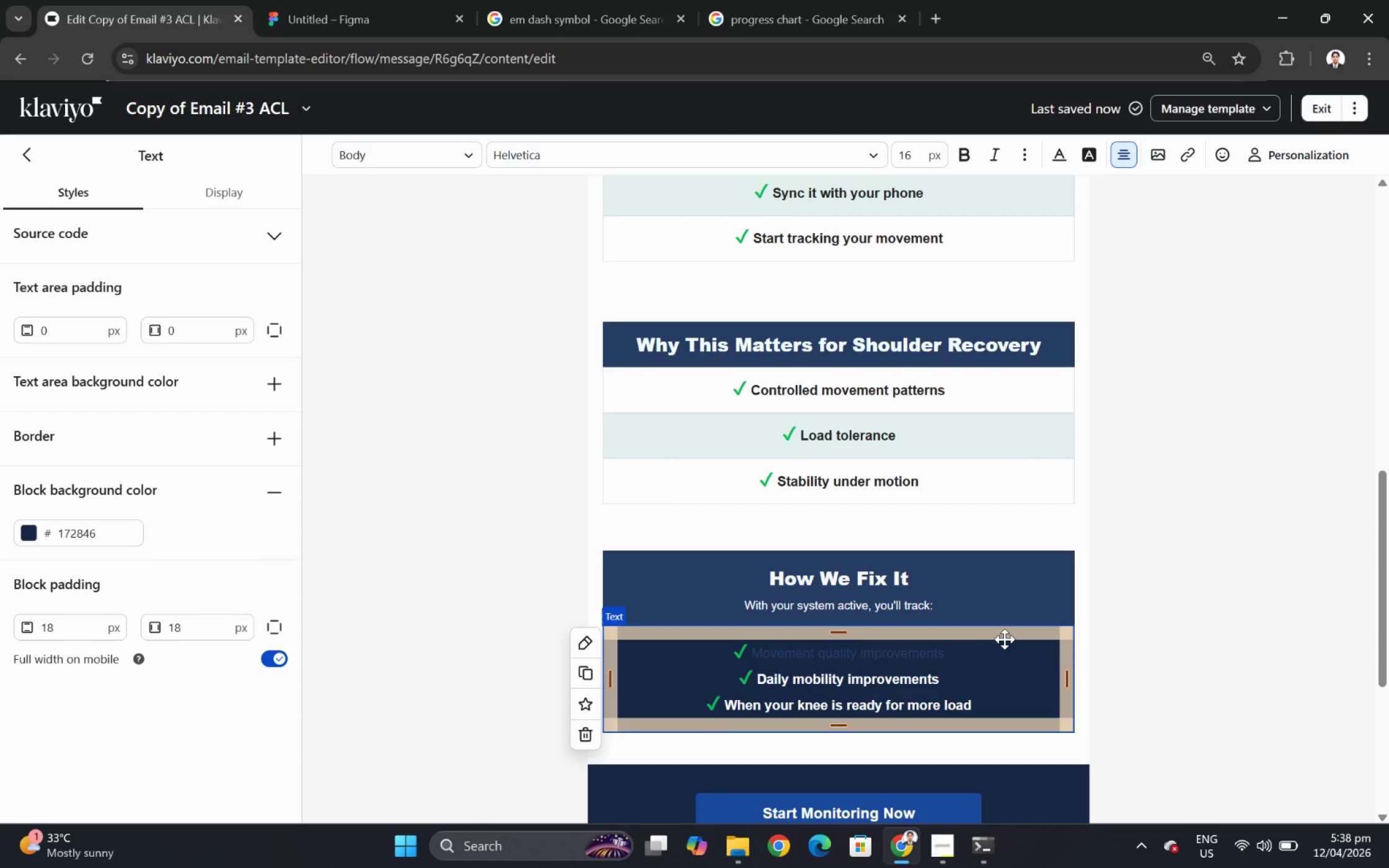 
key(Control+Z)
 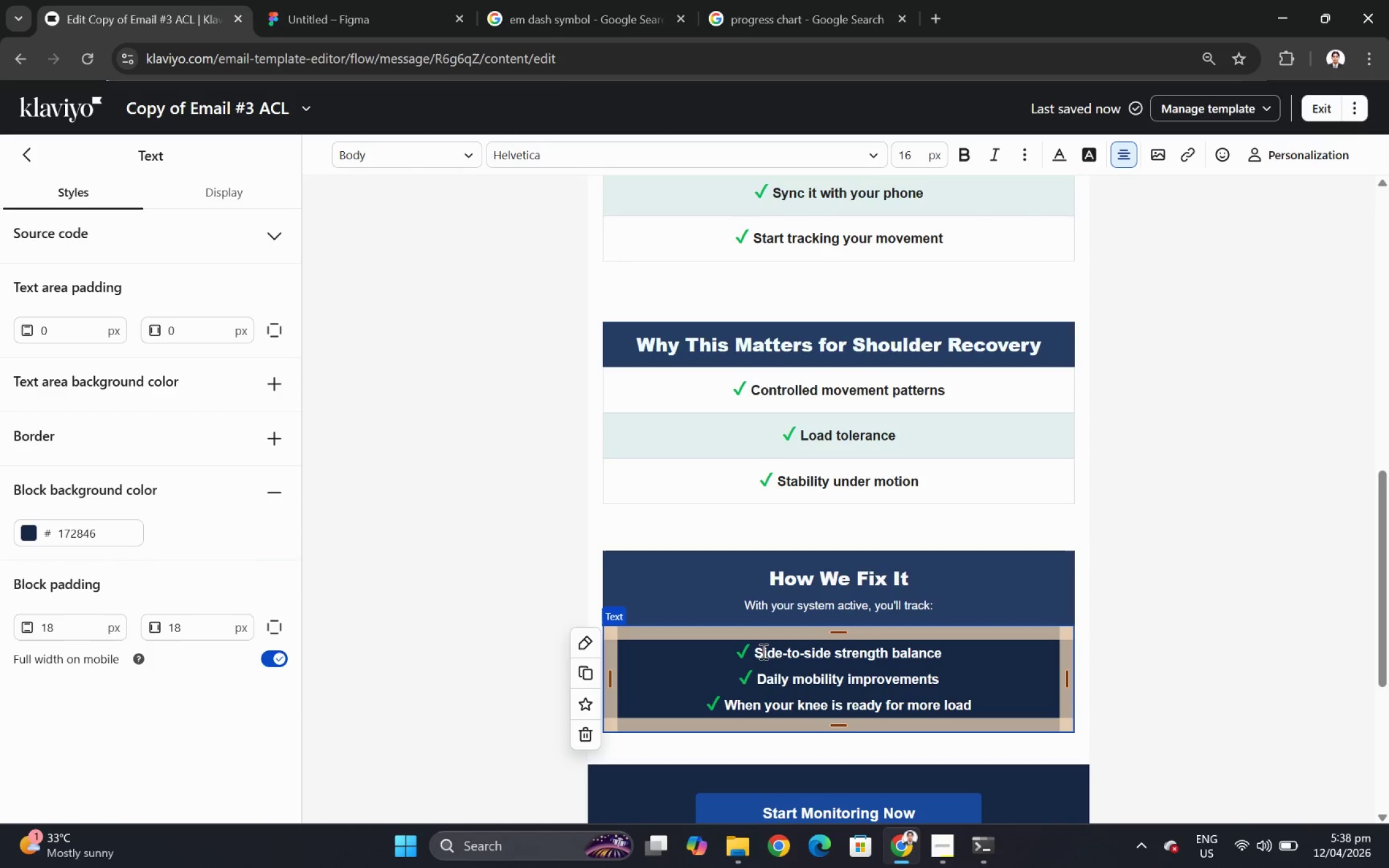 
left_click_drag(start_coordinate=[761, 651], to_coordinate=[994, 652])
 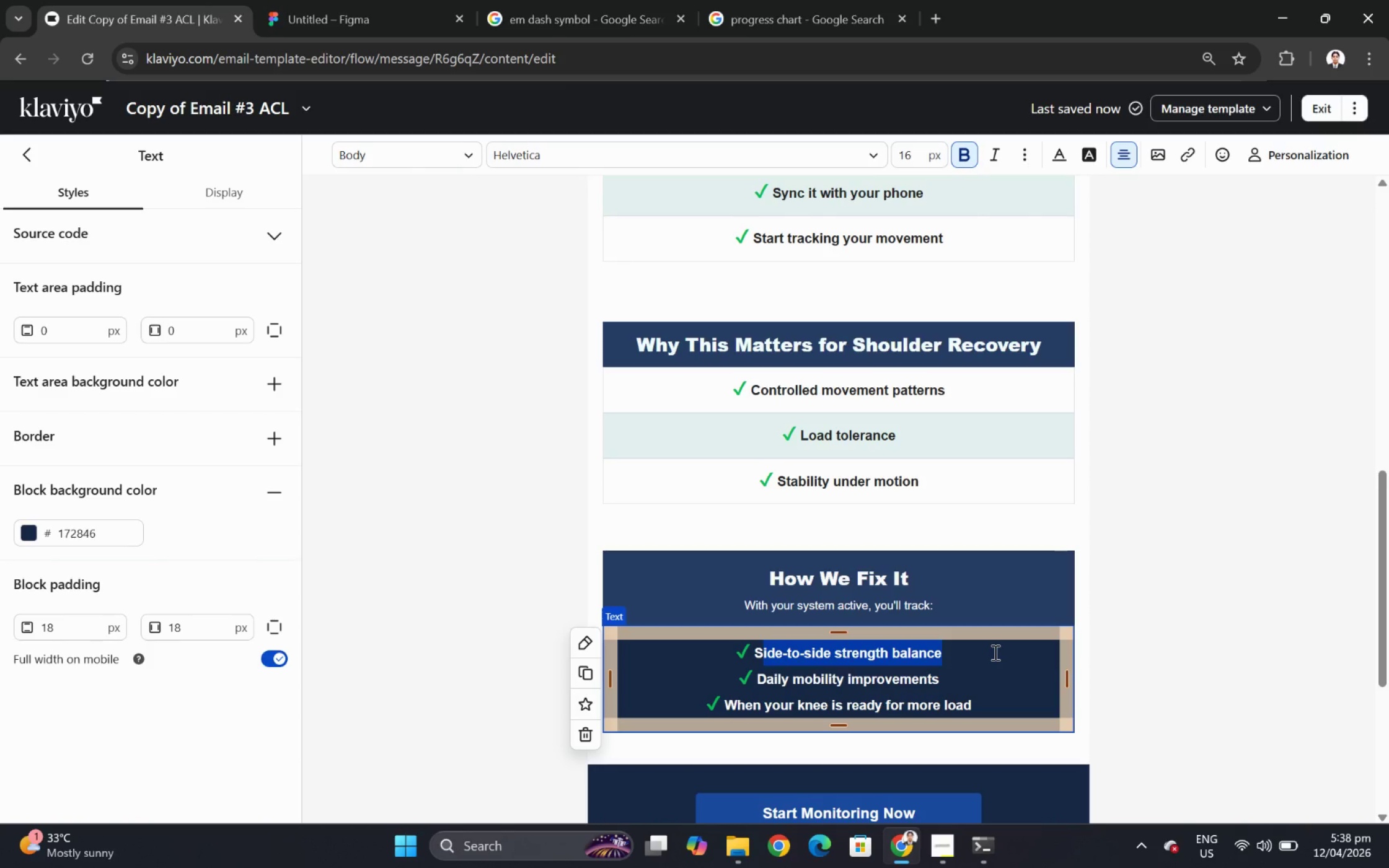 
key(Shift+ShiftLeft)
 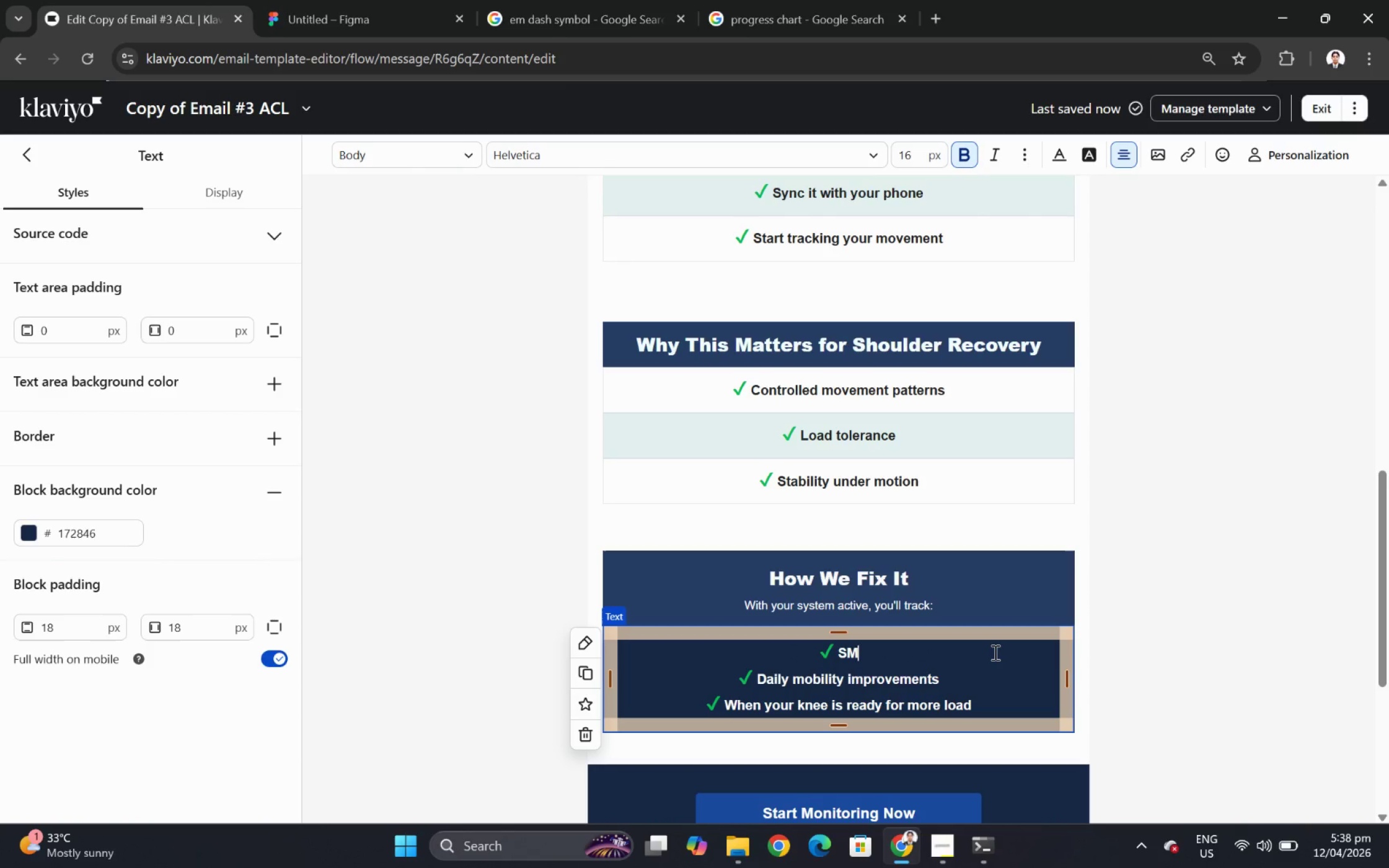 
key(Shift+M)
 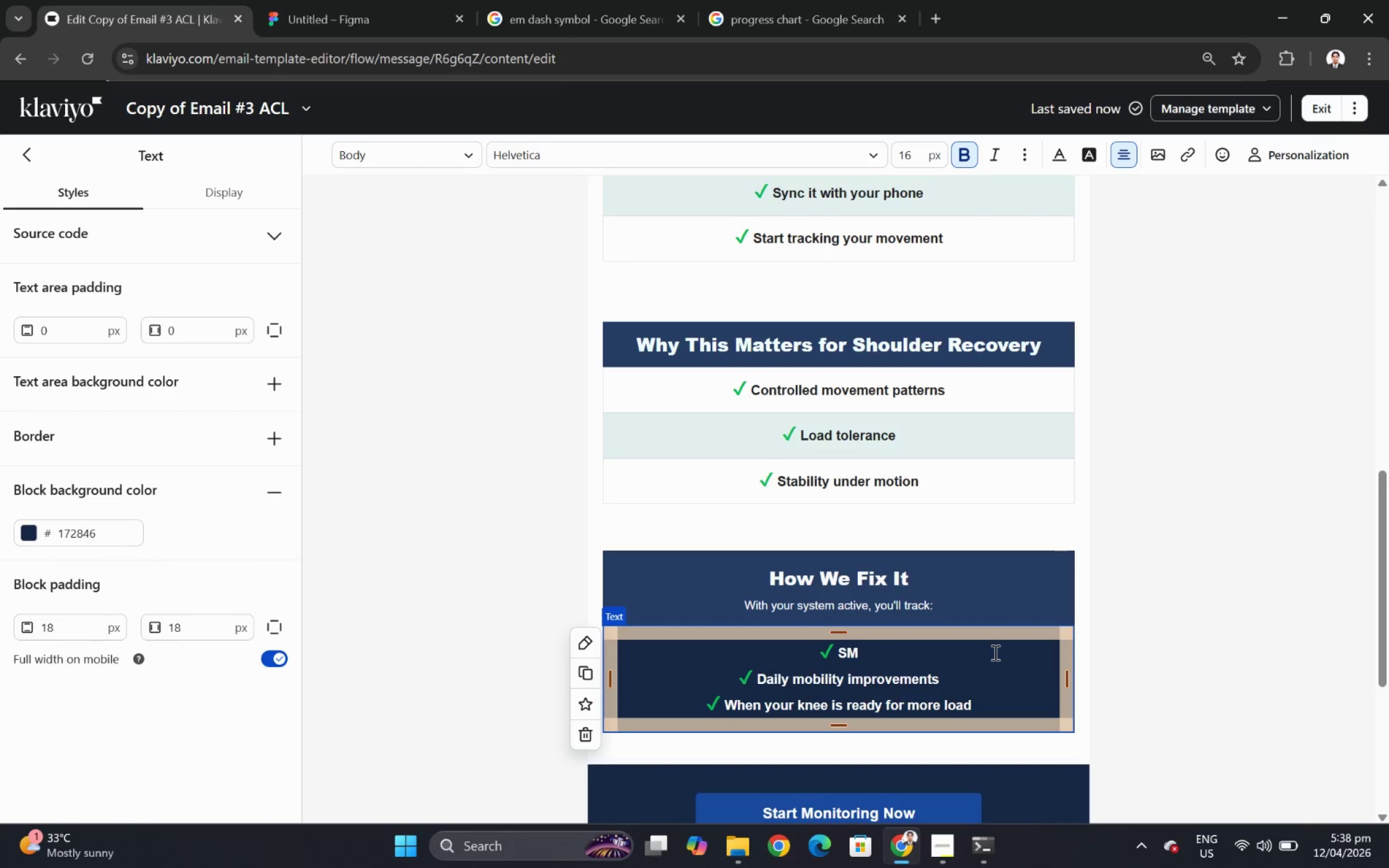 
key(ArrowLeft)
 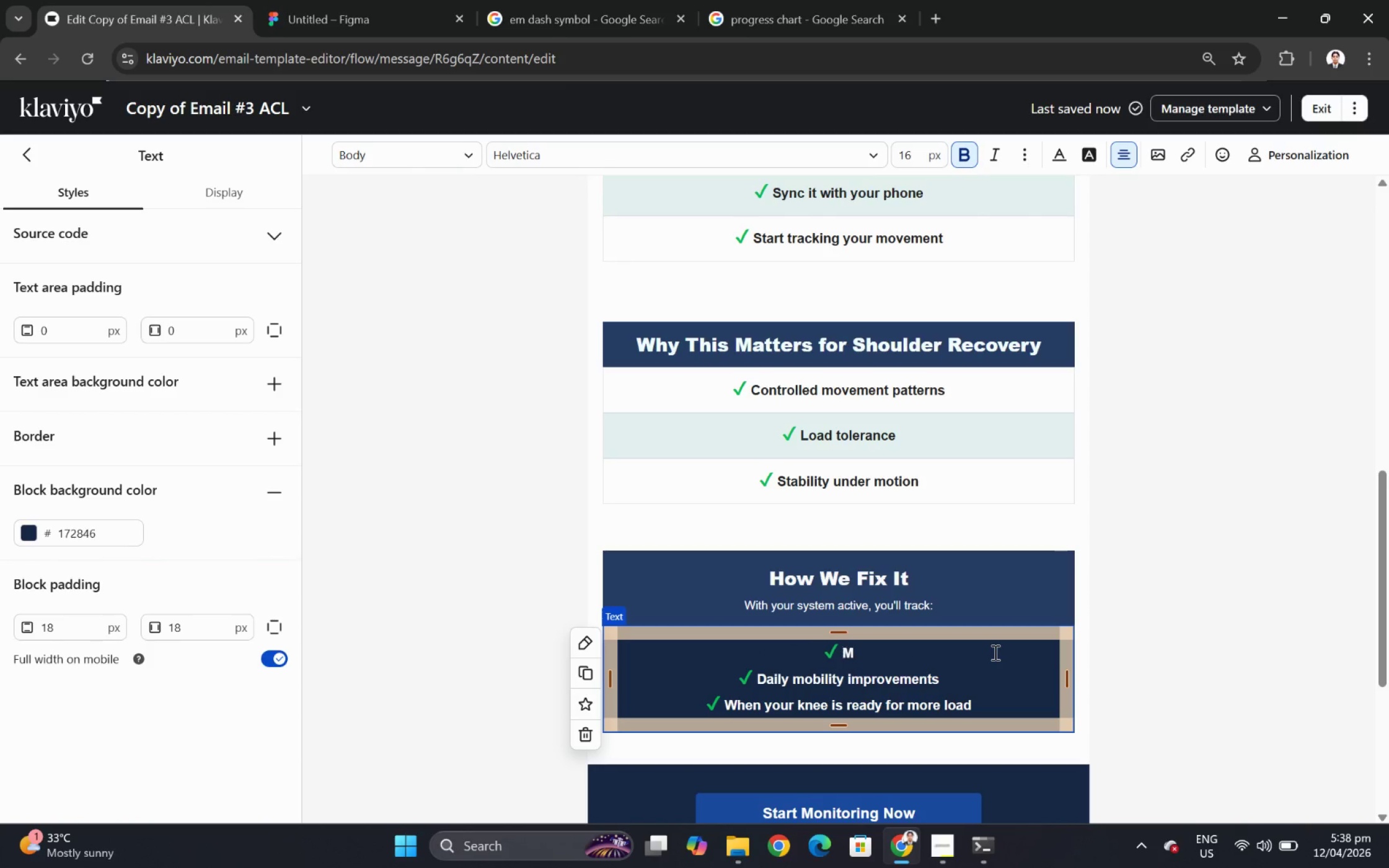 
key(Backspace)
 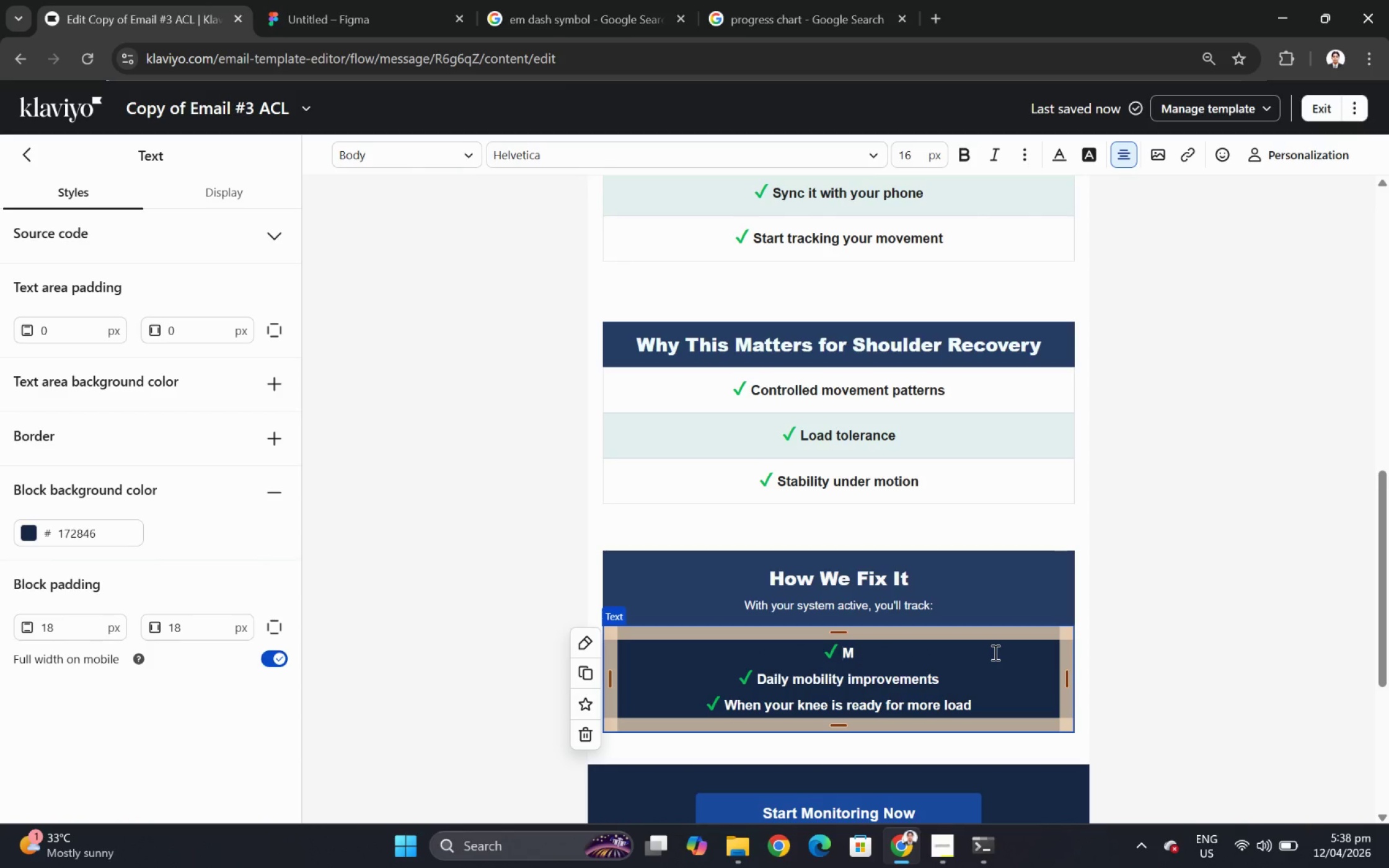 
key(ArrowRight)
 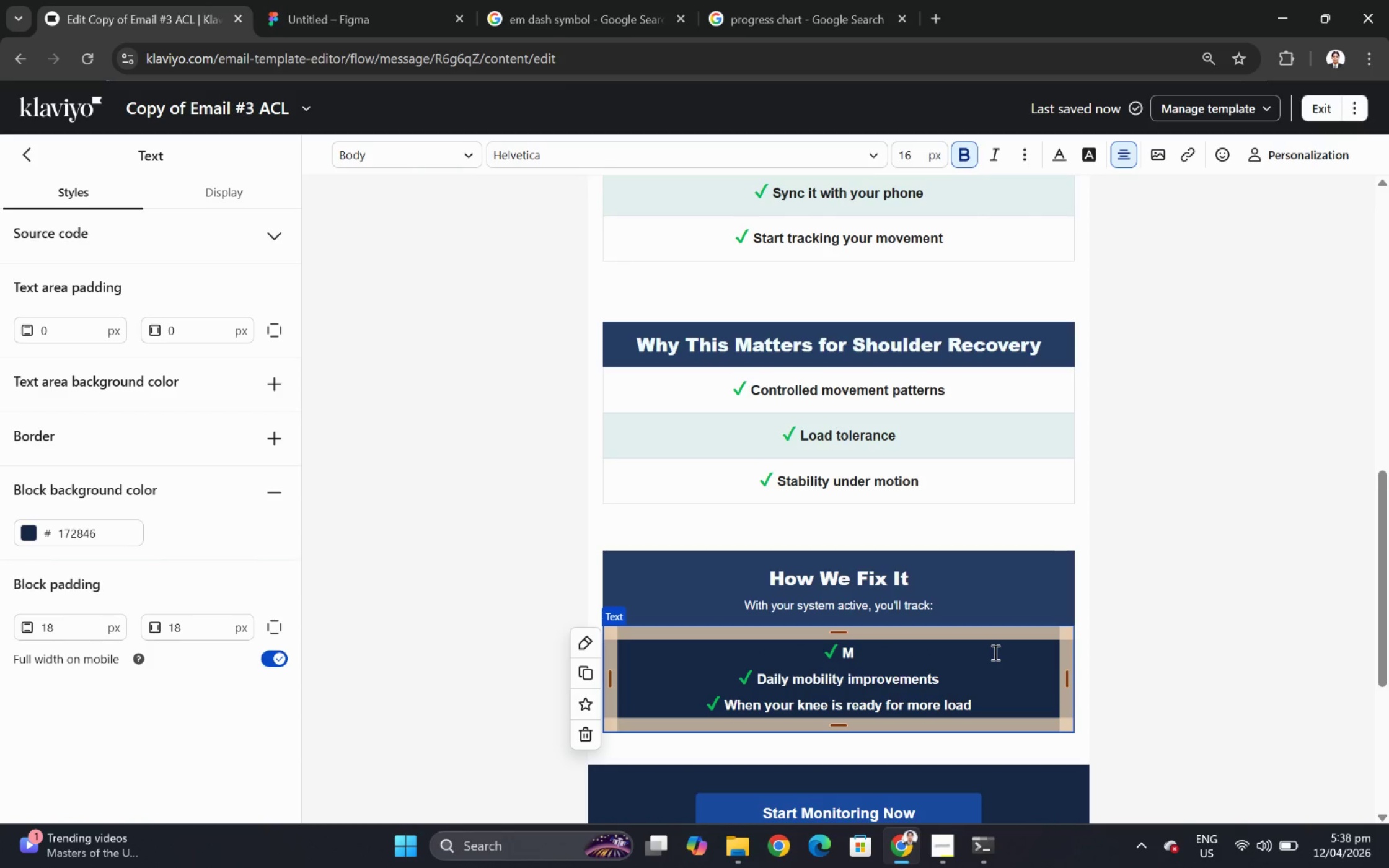 
type(ovement quality improvements)
 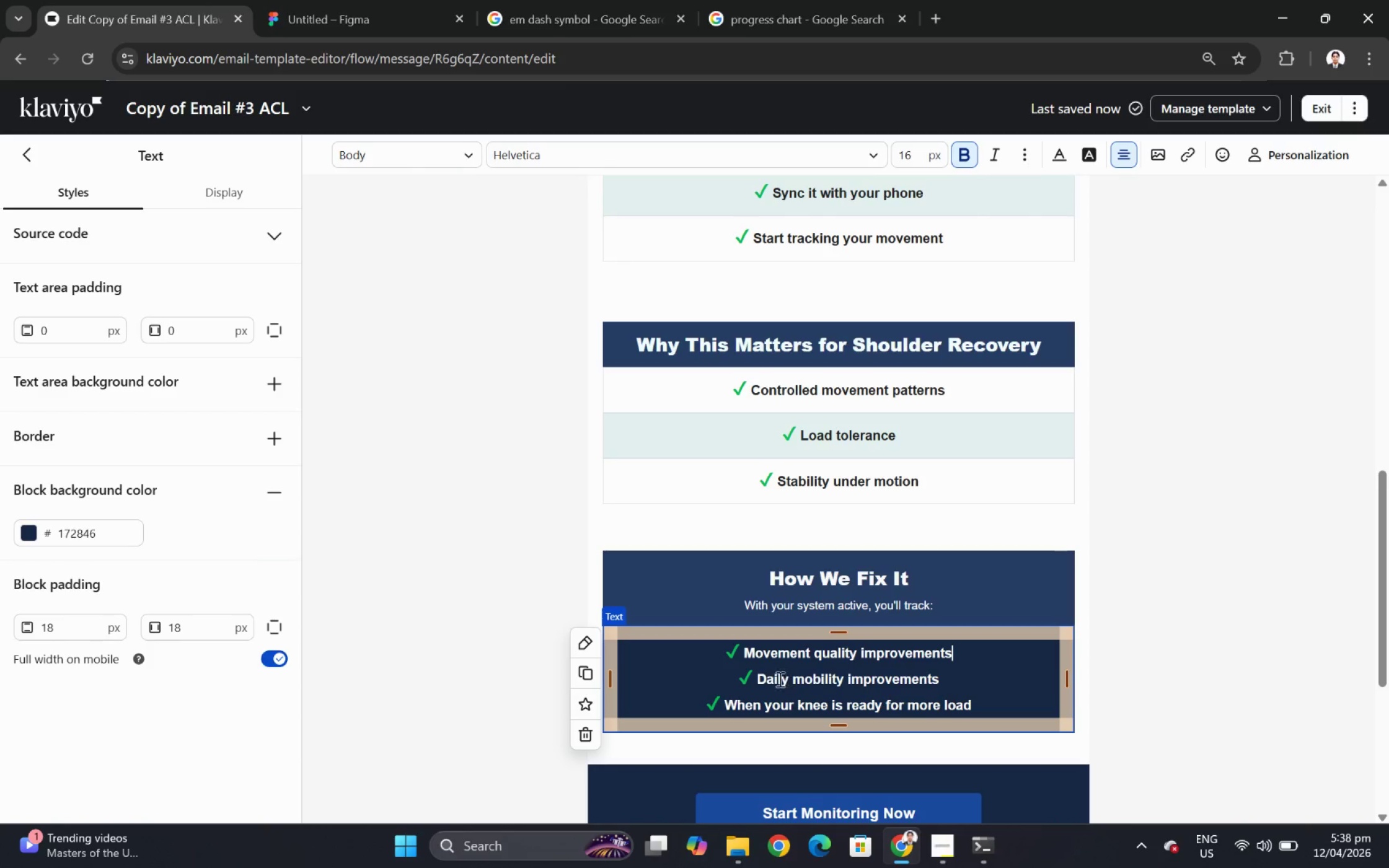 
left_click_drag(start_coordinate=[758, 680], to_coordinate=[782, 682])
 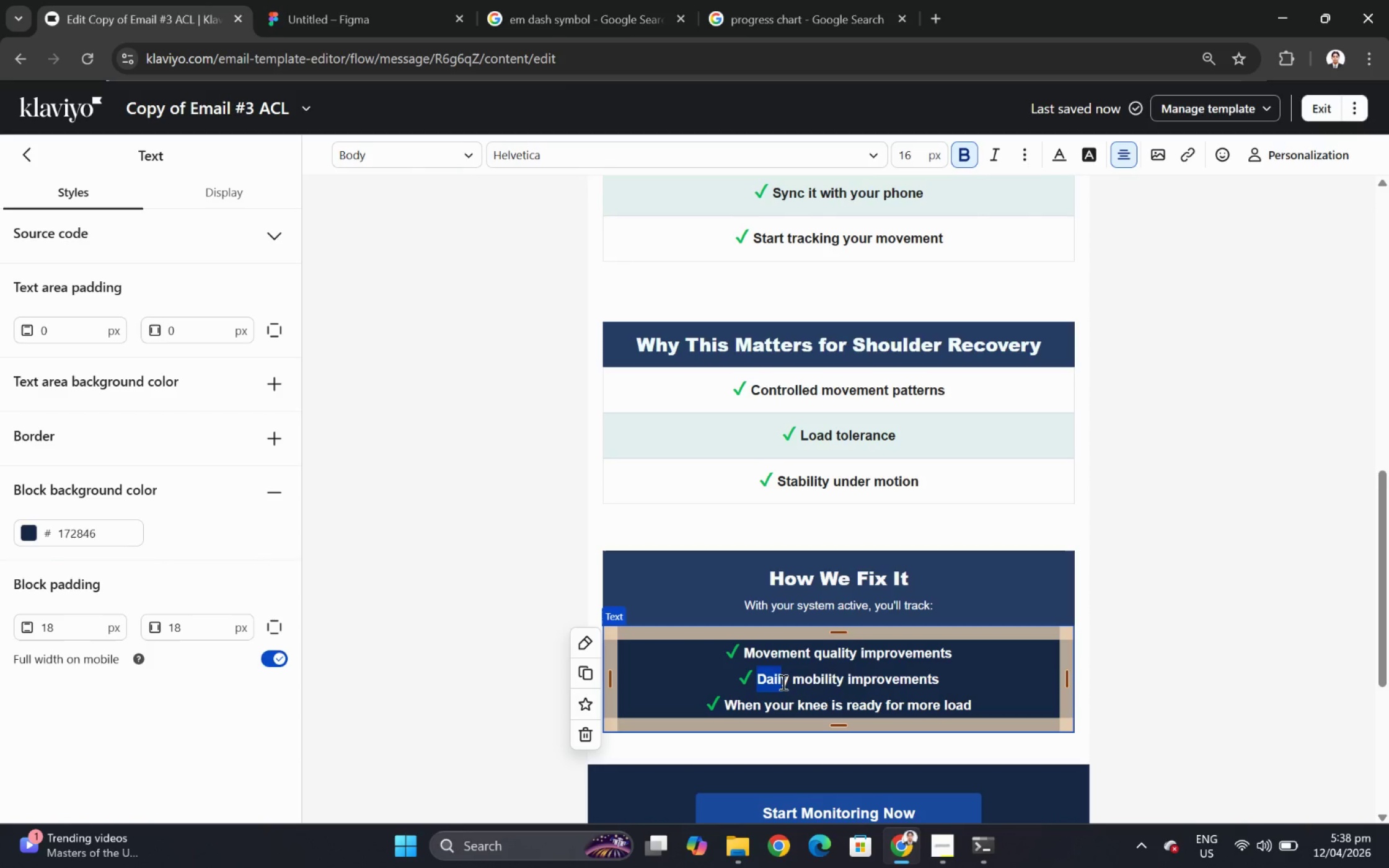 
left_click([782, 682])
 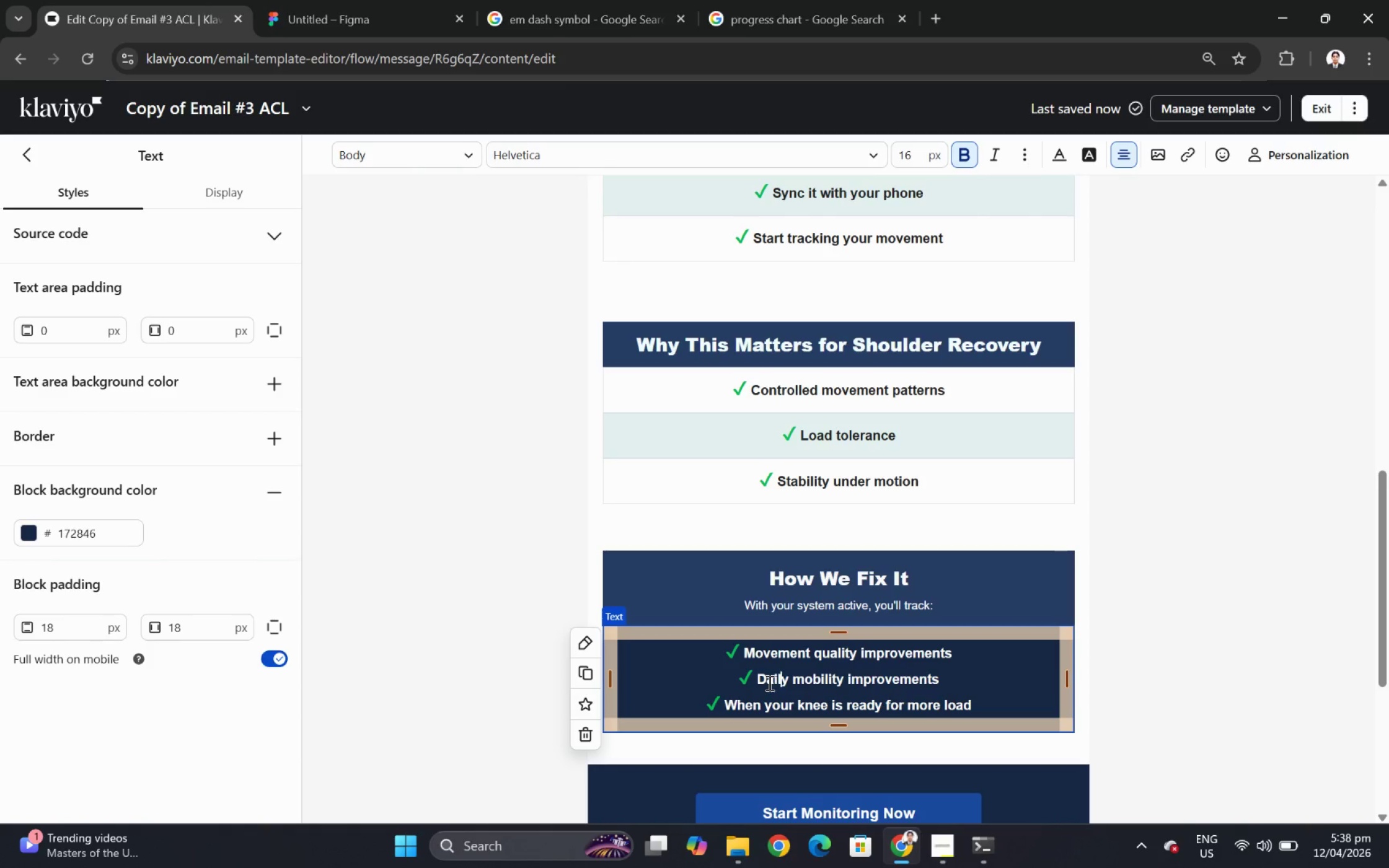 
left_click_drag(start_coordinate=[768, 682], to_coordinate=[1033, 676])
 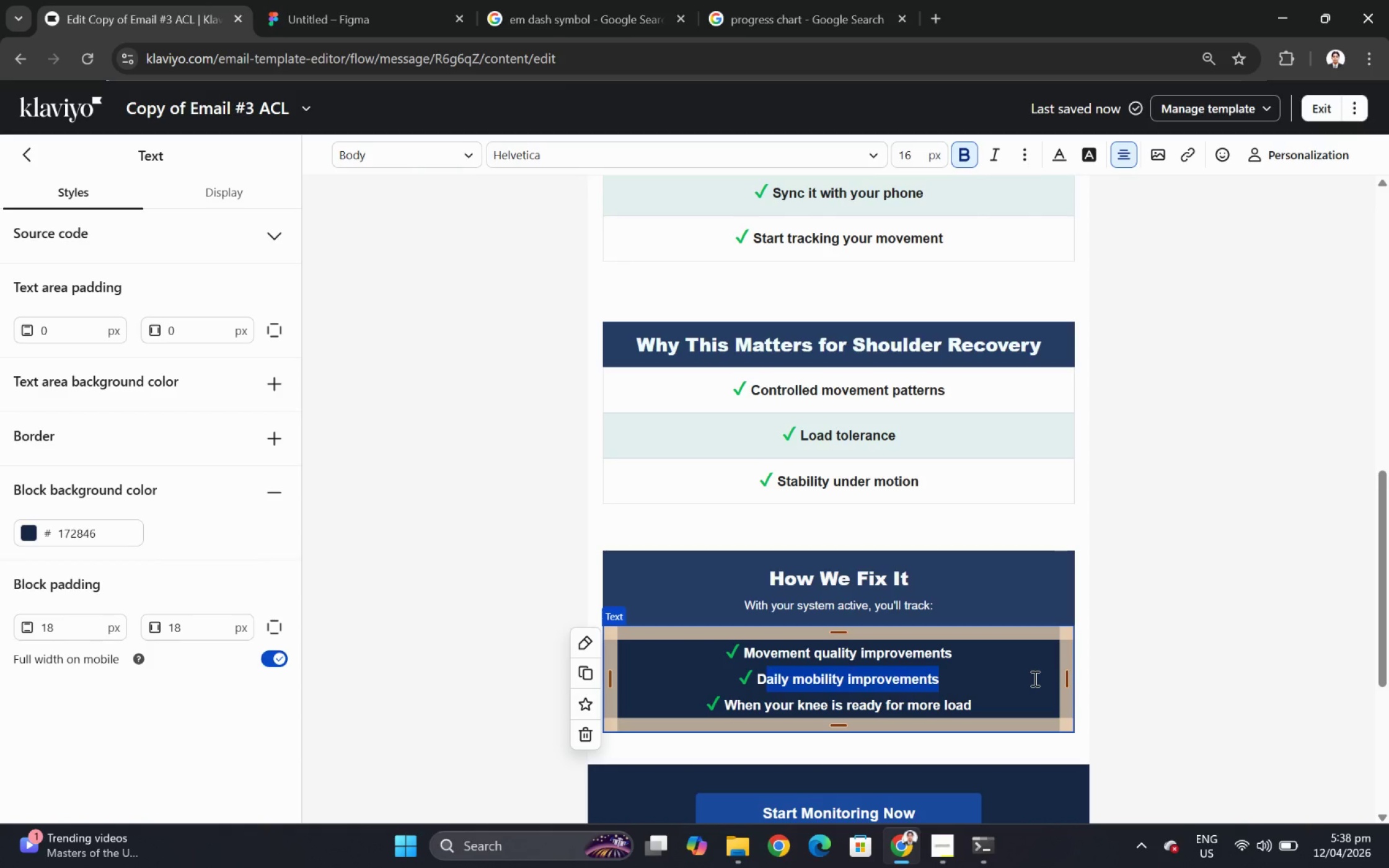 
key(Shift+S)
 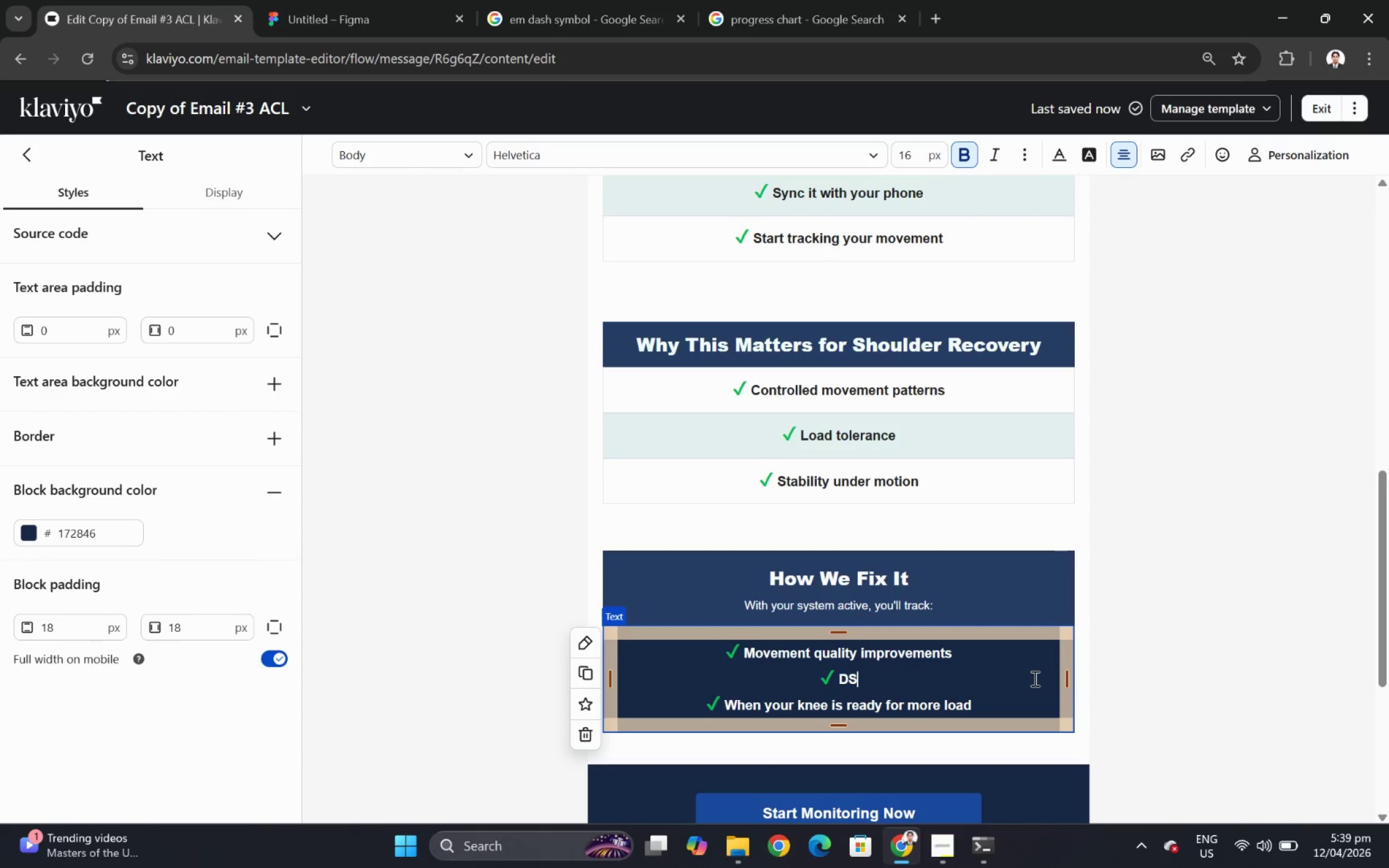 
key(ArrowLeft)
 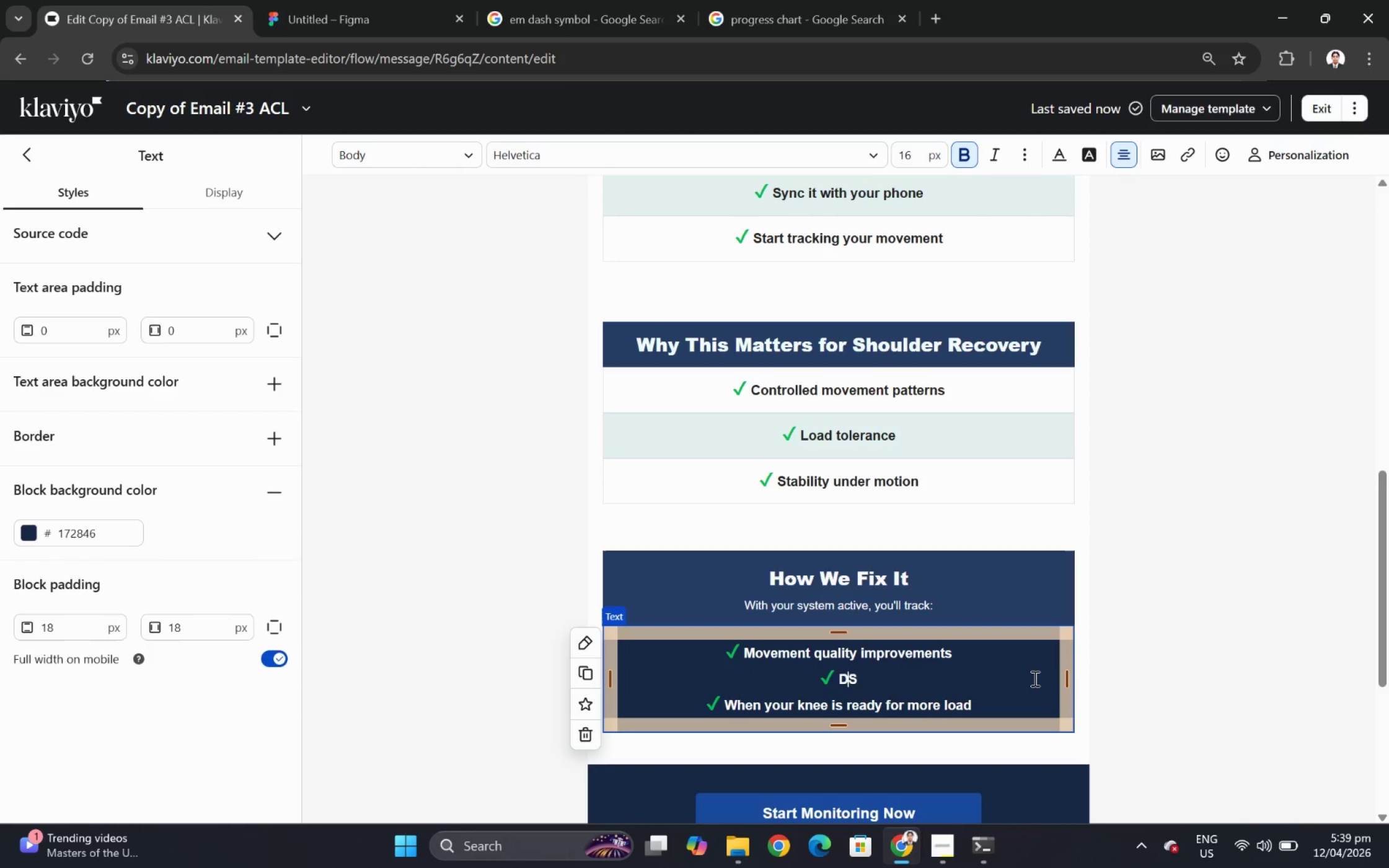 
key(Backspace)
 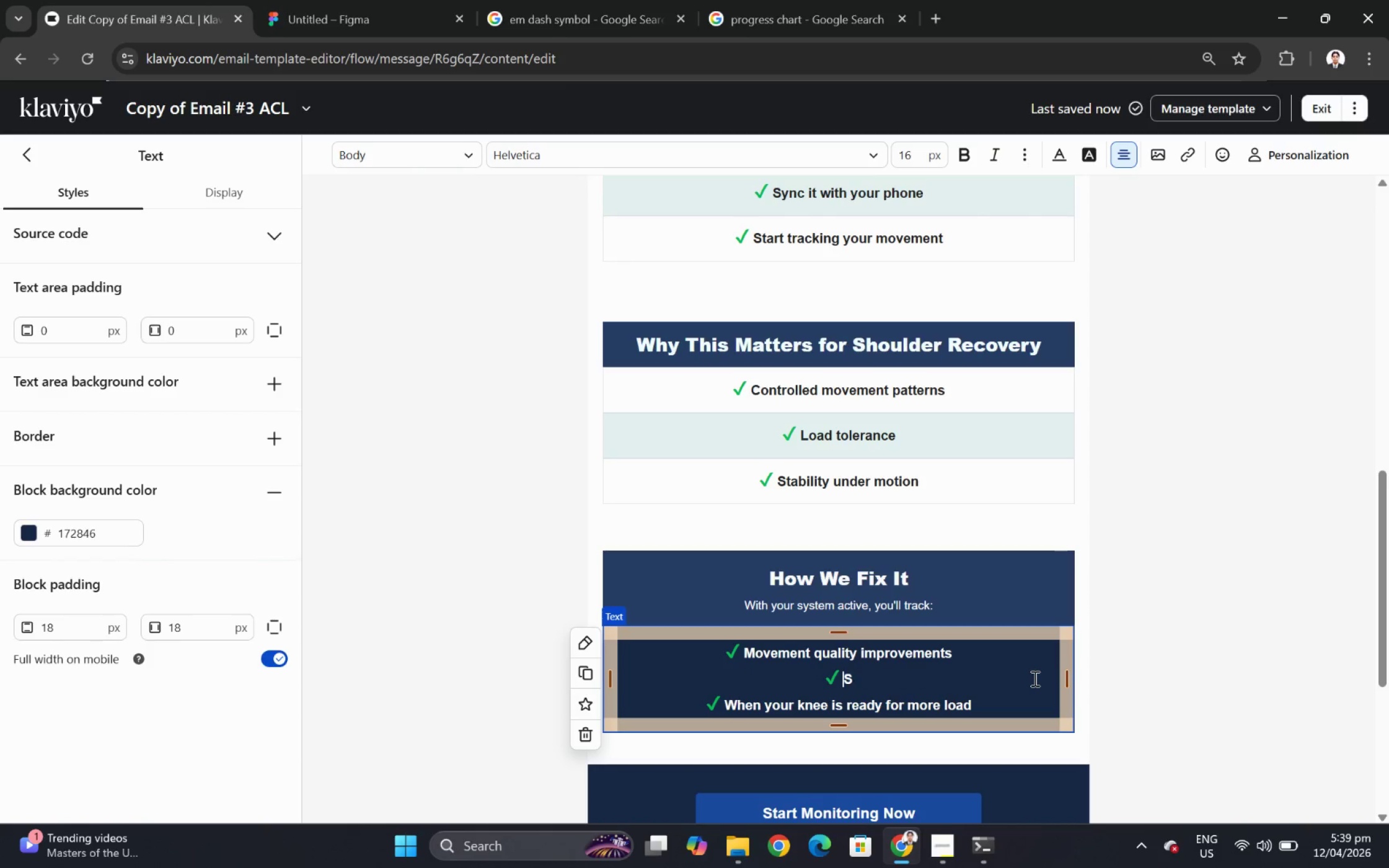 
key(ArrowRight)
 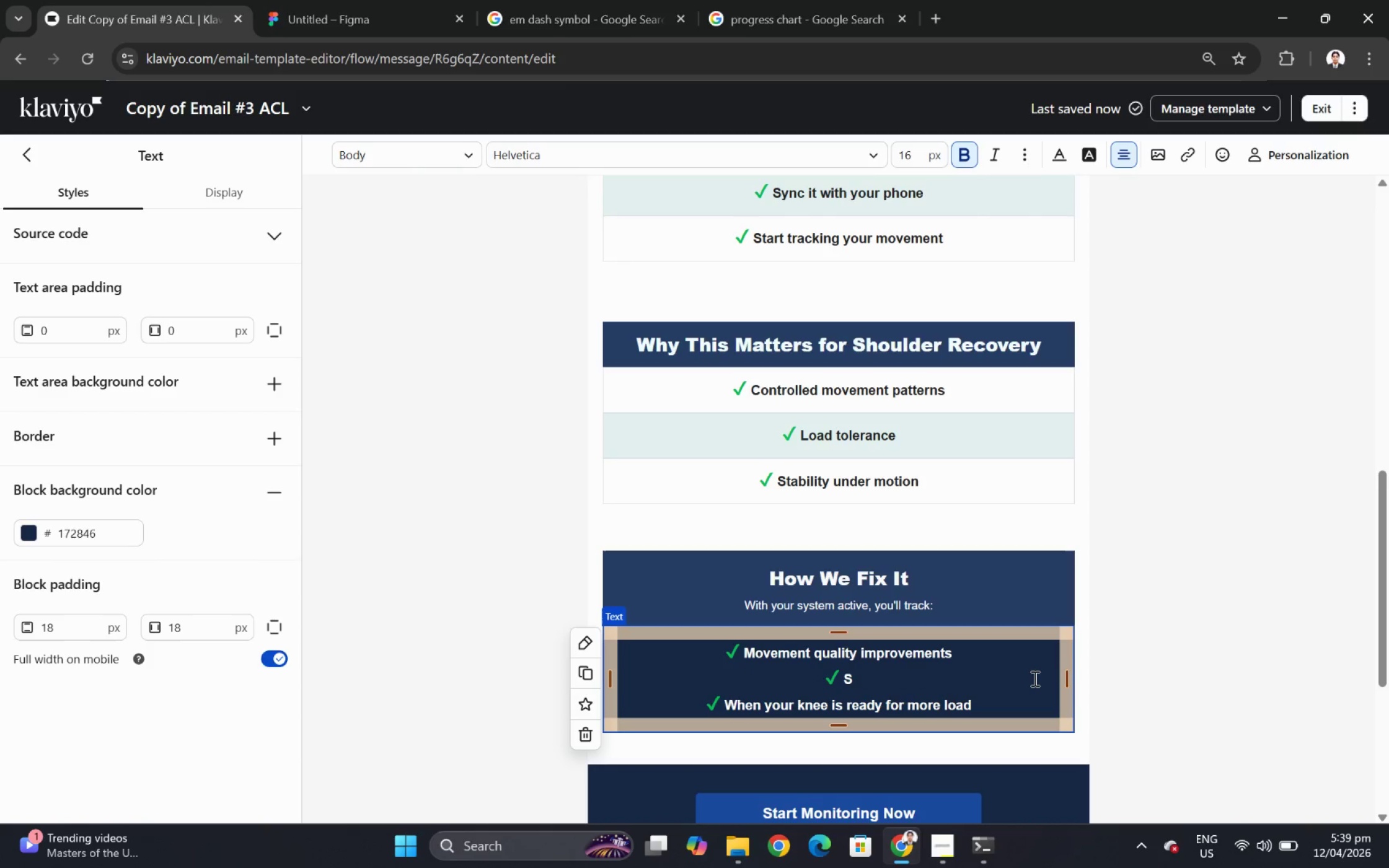 
type(houlder stability trenm)
key(Backspace)
type(ds)
 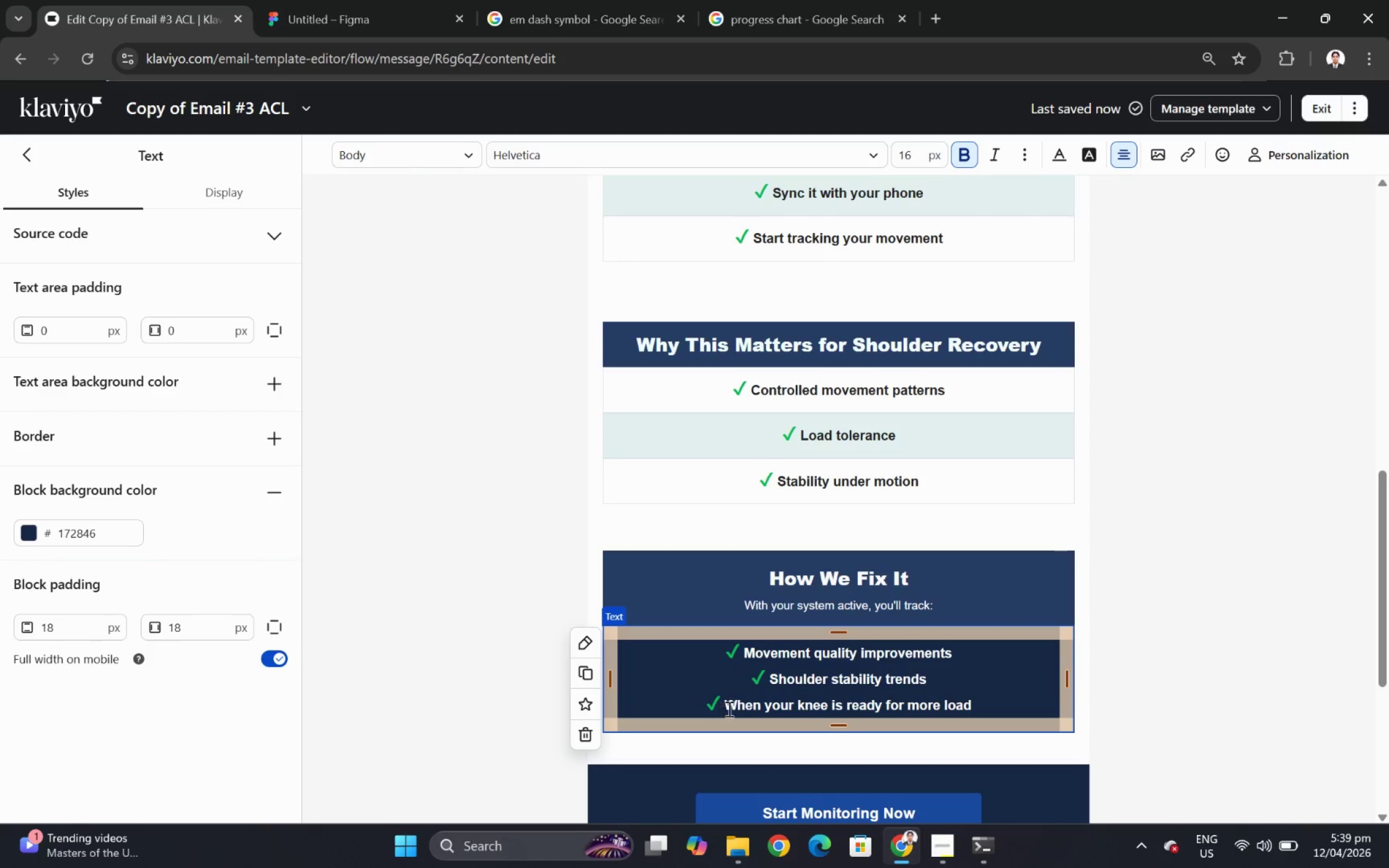 
left_click_drag(start_coordinate=[739, 706], to_coordinate=[984, 701])
 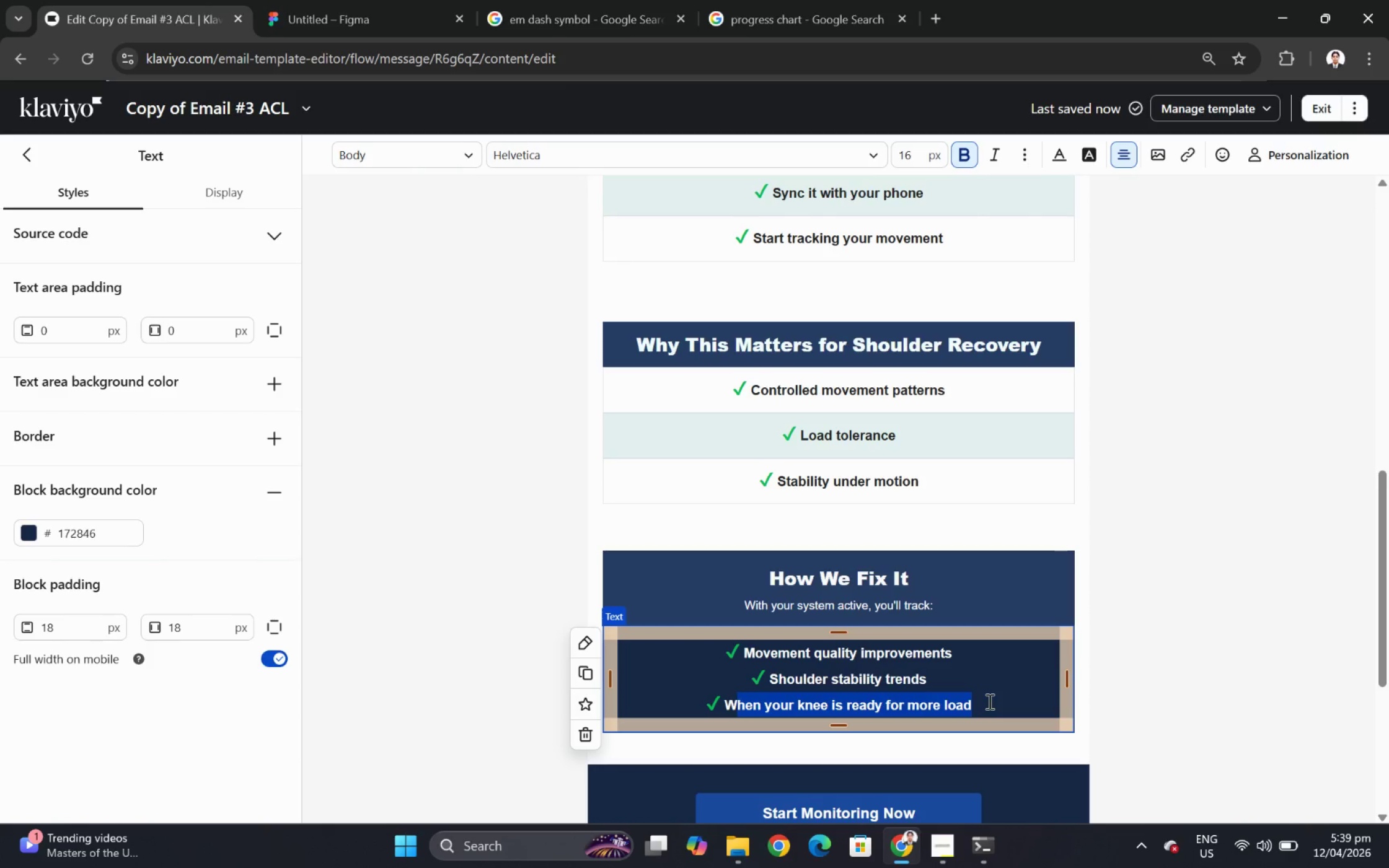 
key(Backspace)
key(Backspace)
type(Re)
 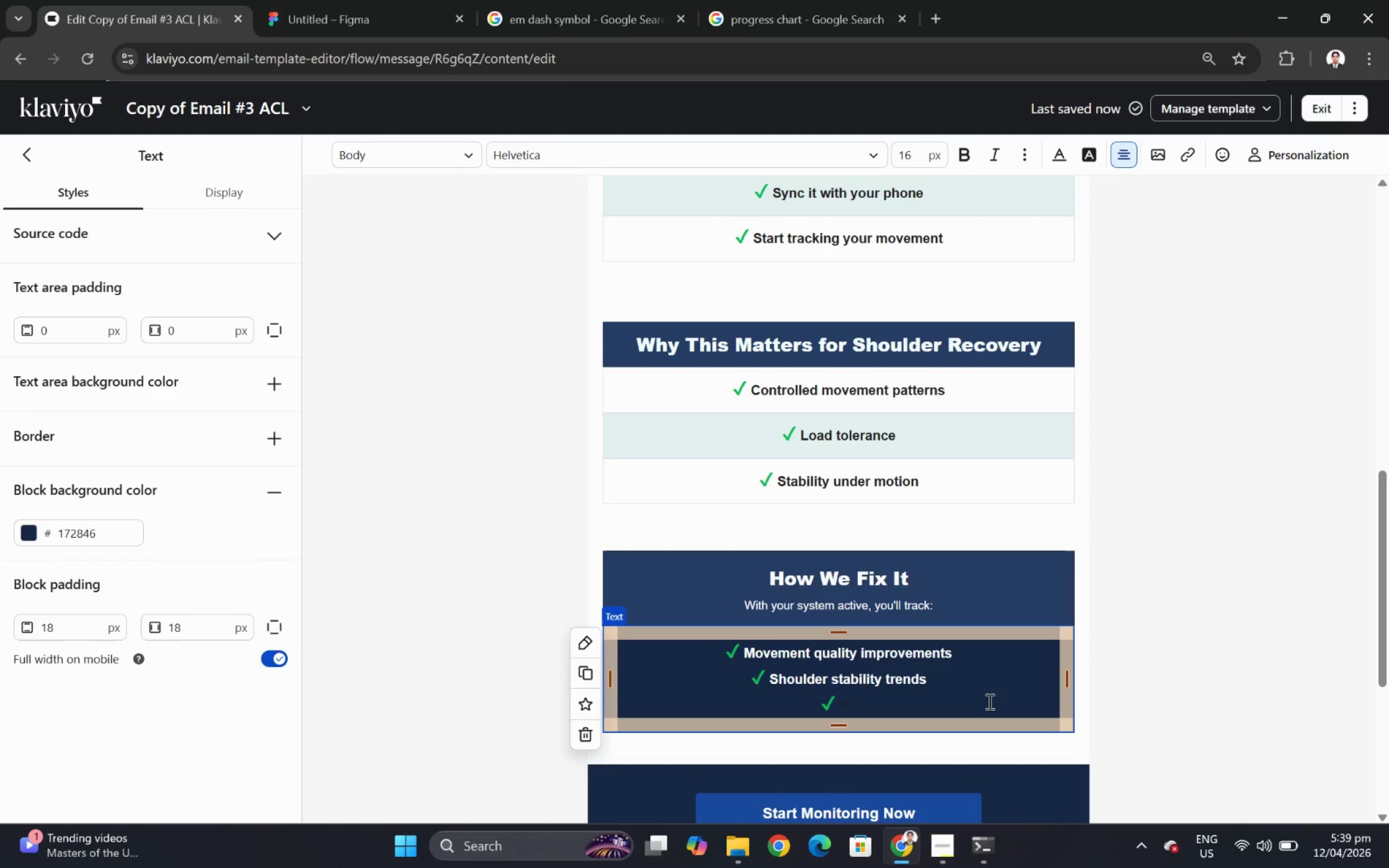 
key(Control+Z)
 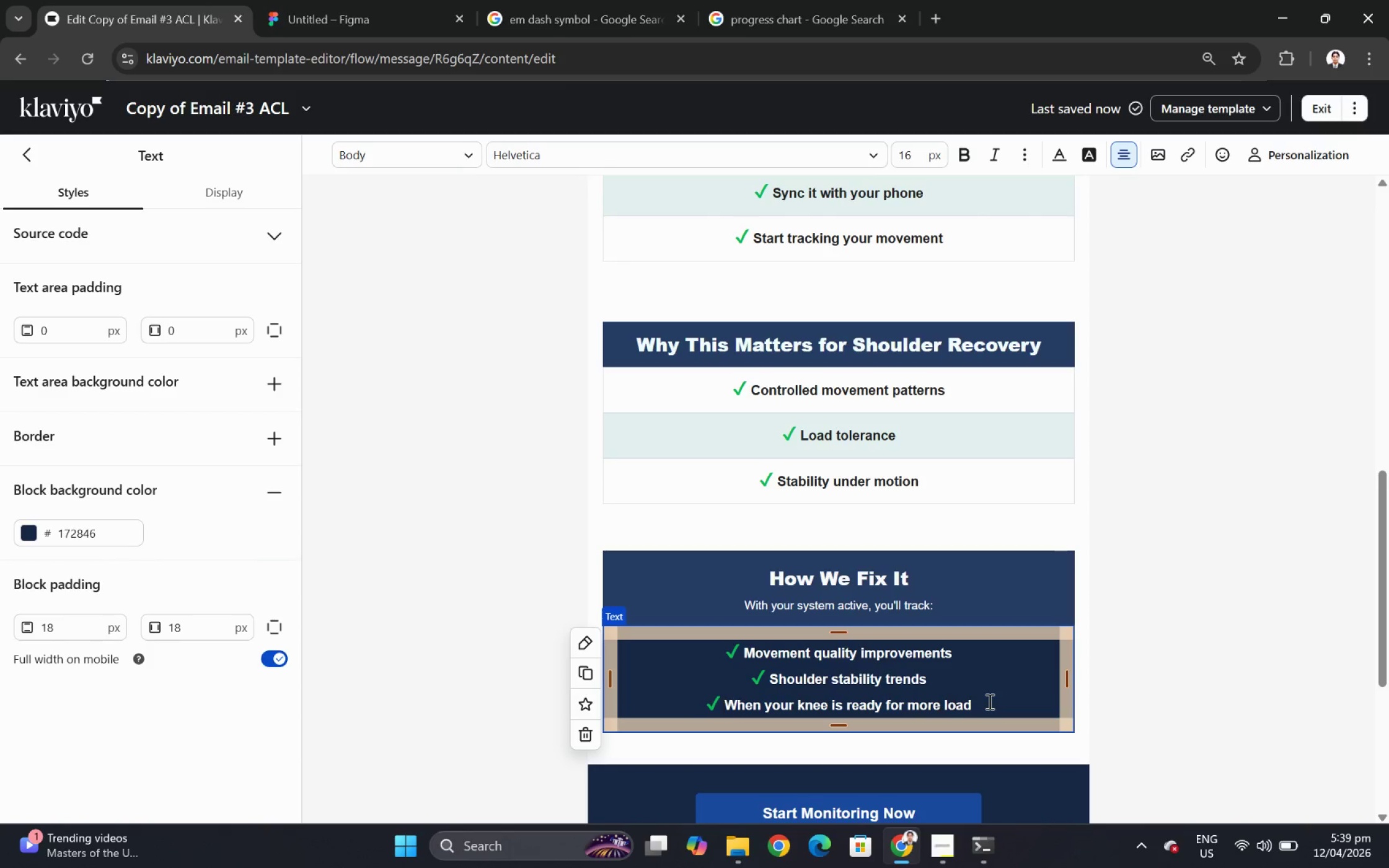 
hold_key(key=Backspace, duration=0.45)
 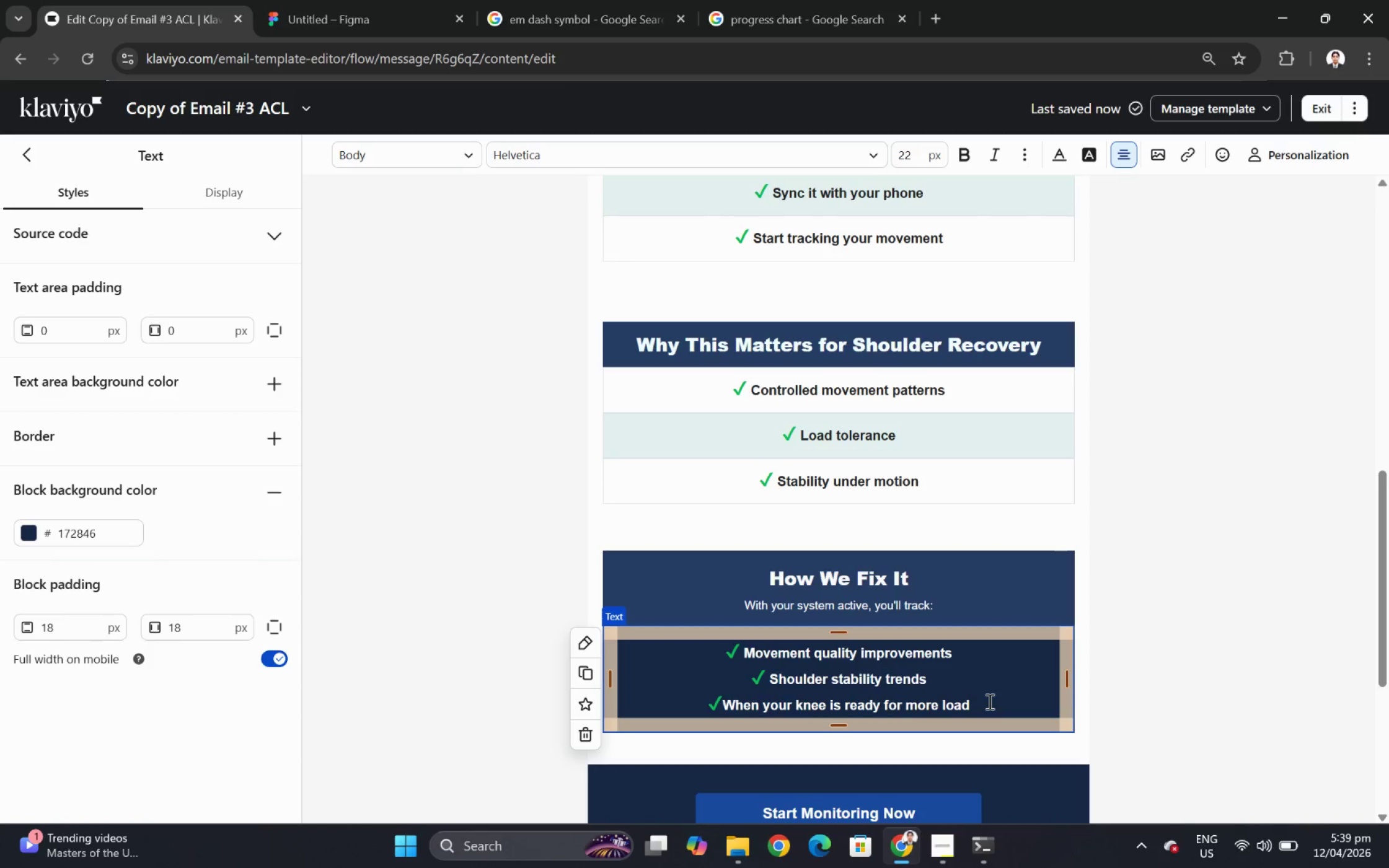 
key(Control+Z)
 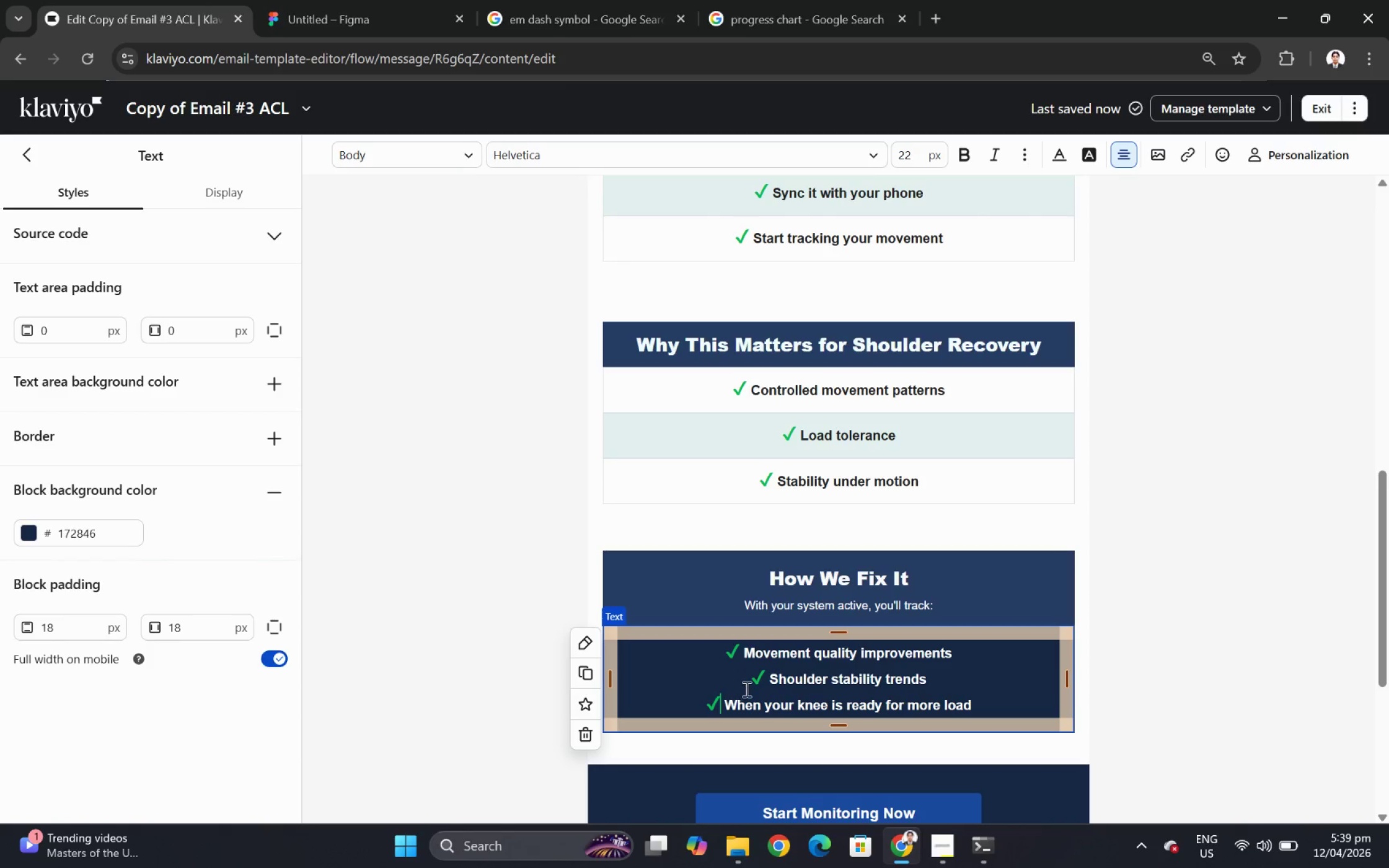 
left_click_drag(start_coordinate=[741, 699], to_coordinate=[1099, 691])
 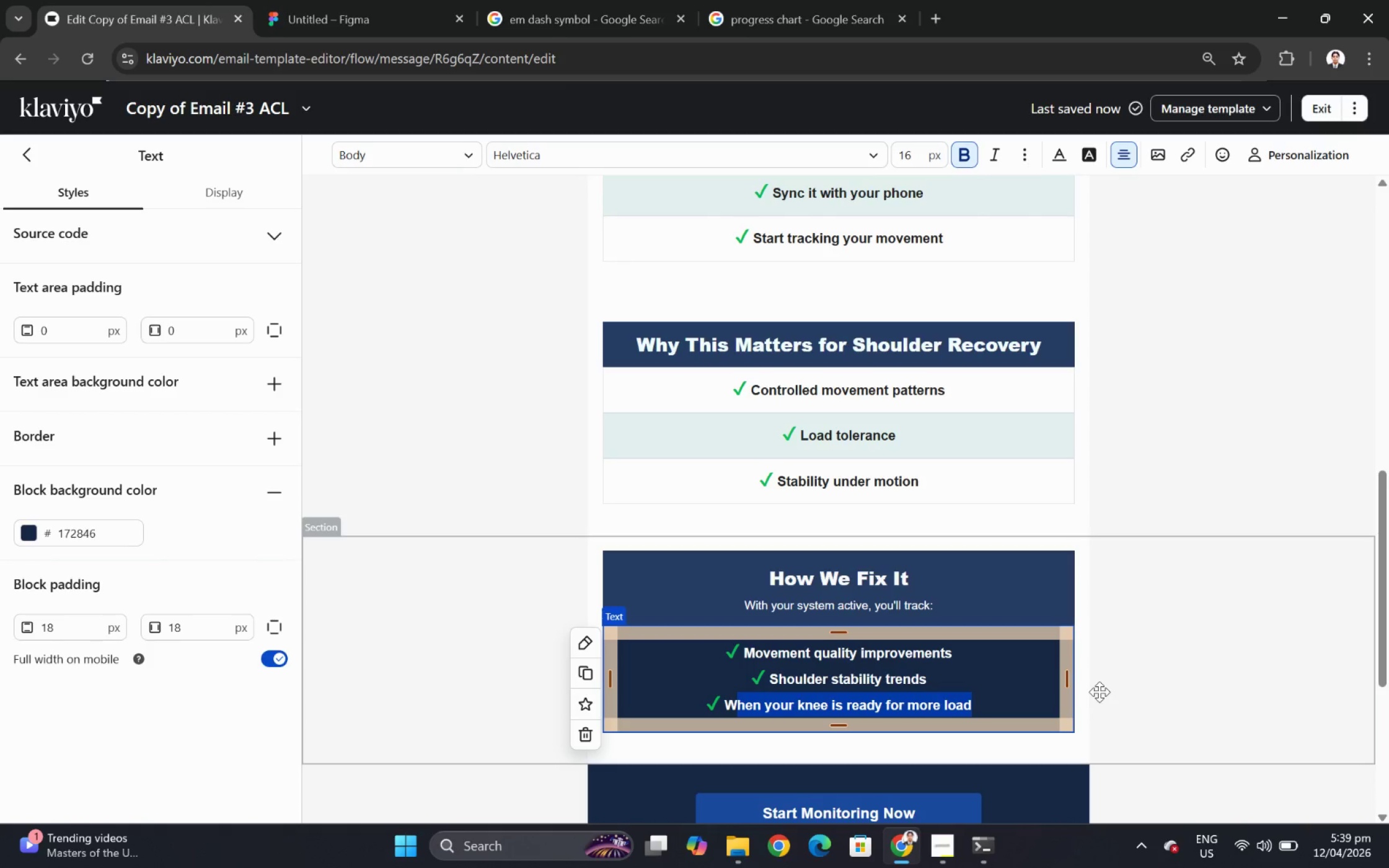 
type(Re)
key(Backspace)
 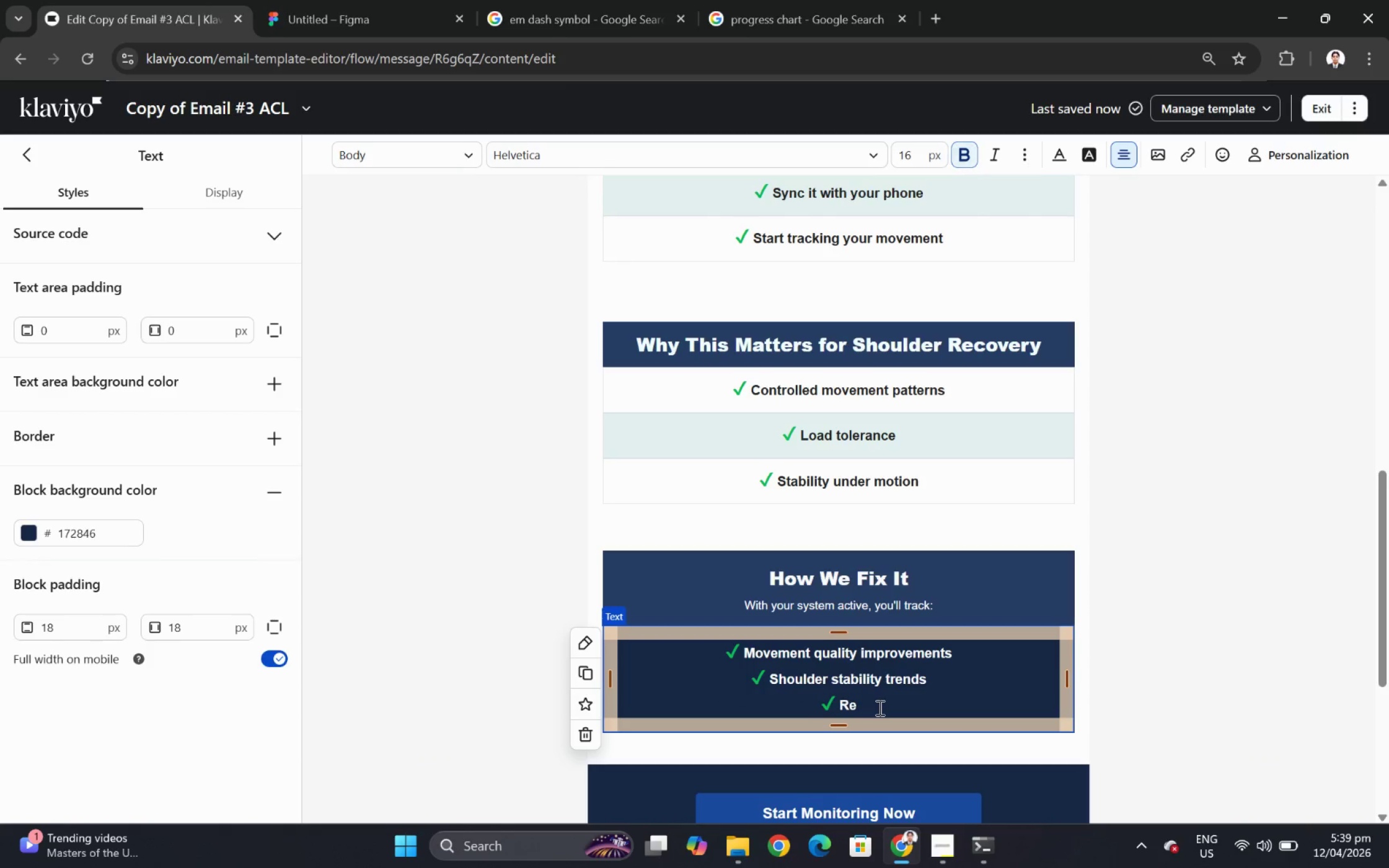 
left_click([878, 707])
 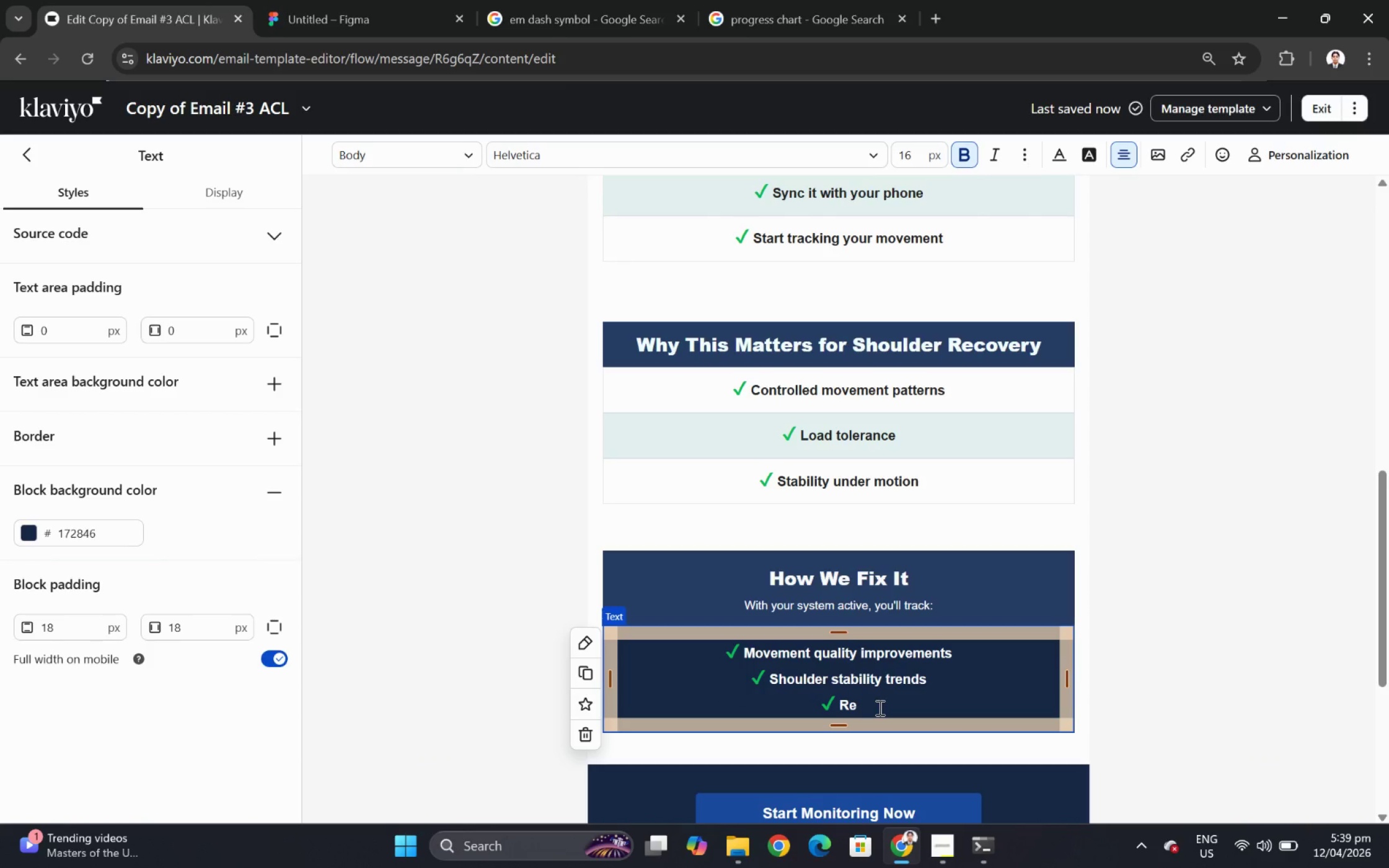 
type(adni)
key(Backspace)
key(Backspace)
type(iness for ince)
key(Backspace)
type(reased load)
 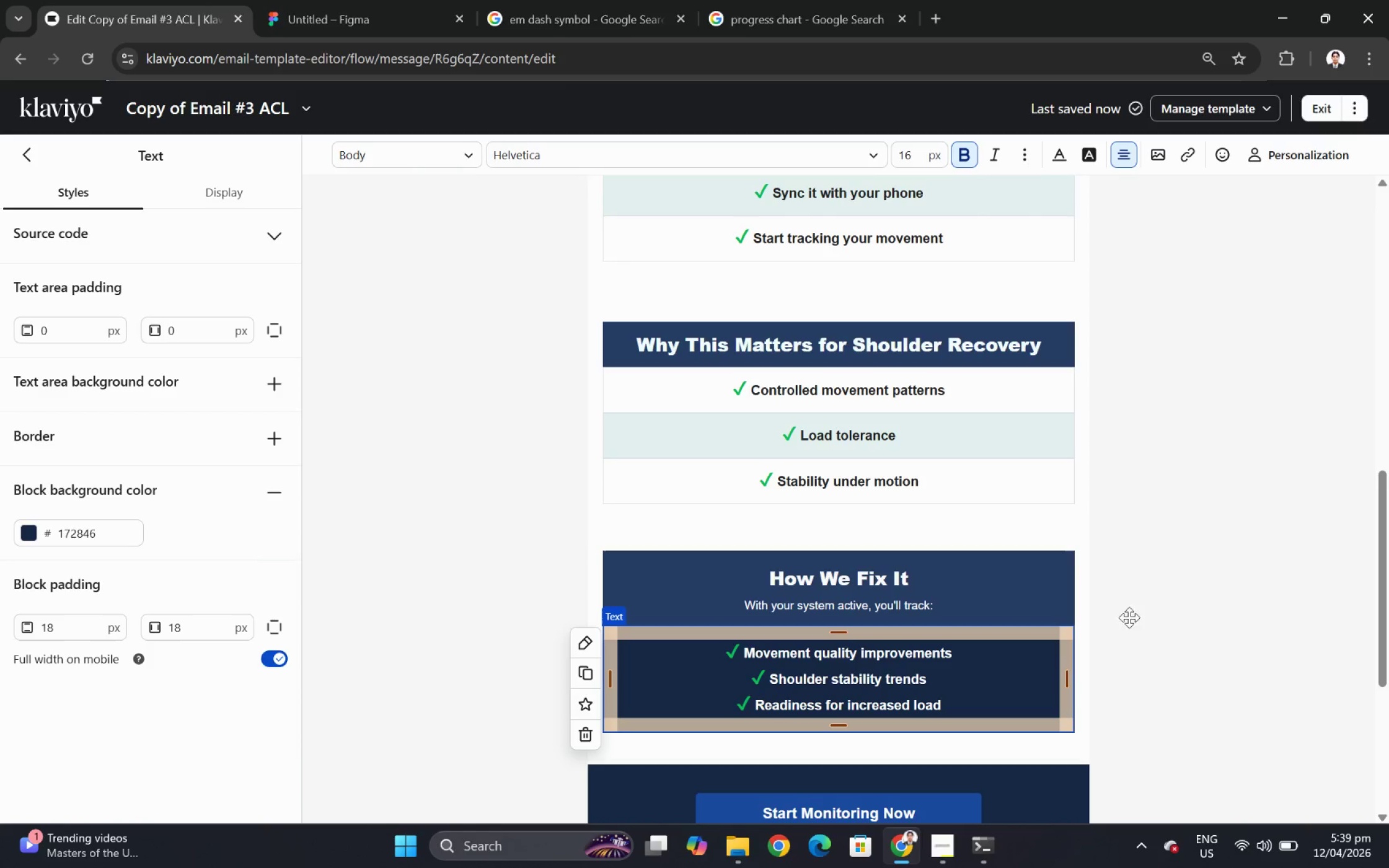 
left_click([1263, 600])
 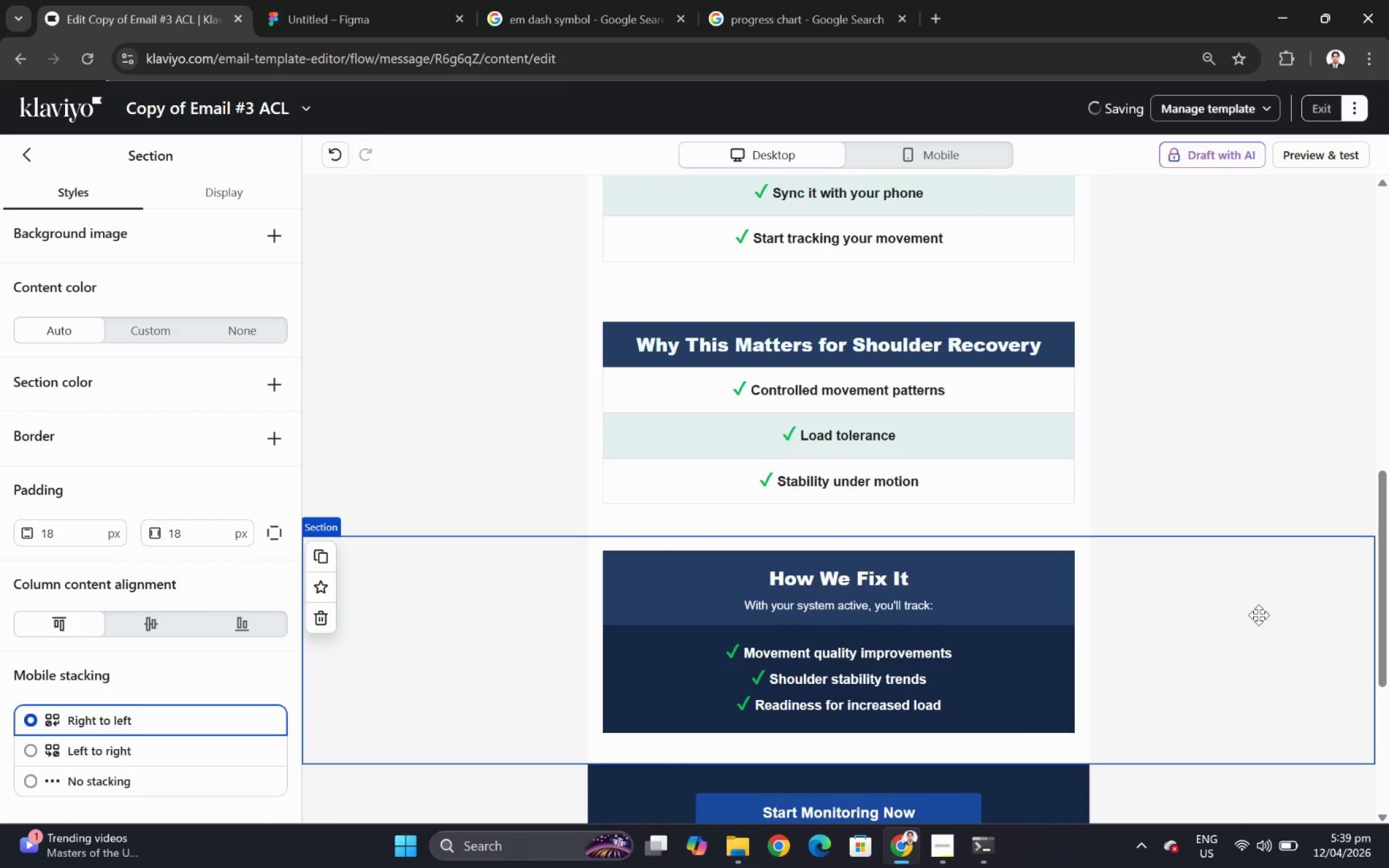 
scroll: coordinate [1264, 622], scroll_direction: down, amount: 2.0
 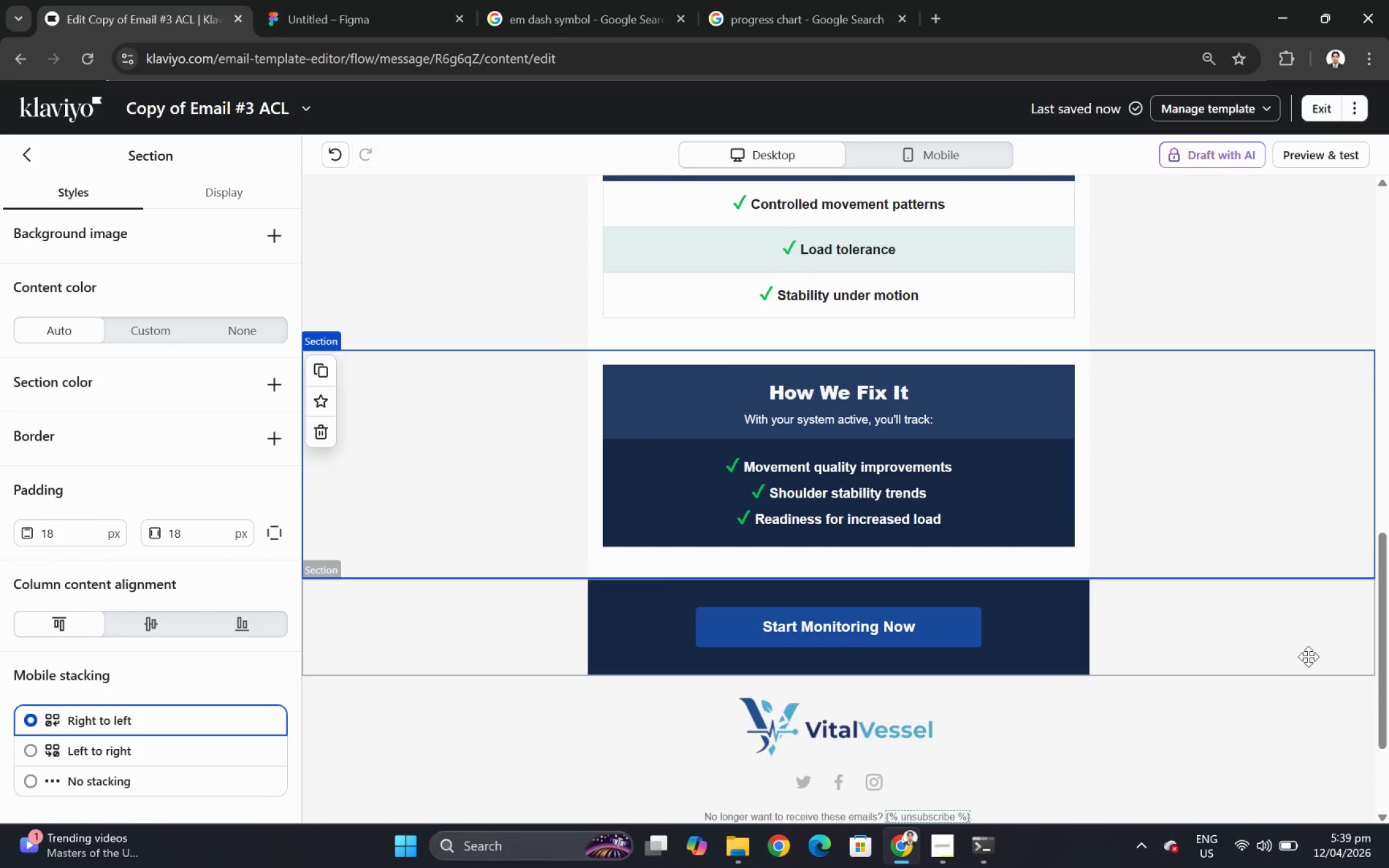 
scroll: coordinate [1314, 655], scroll_direction: up, amount: 2.0
 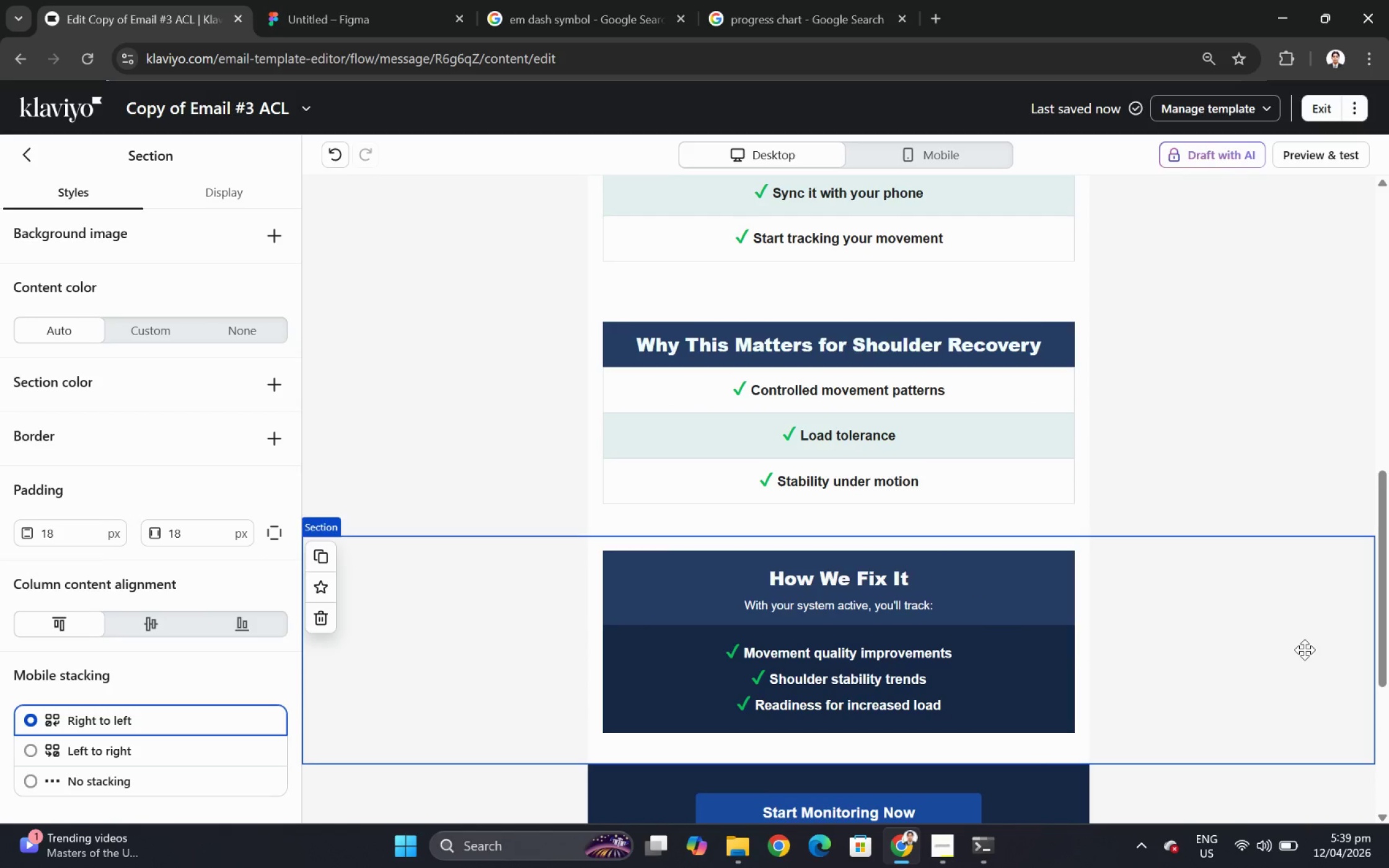 
wait(9.02)
 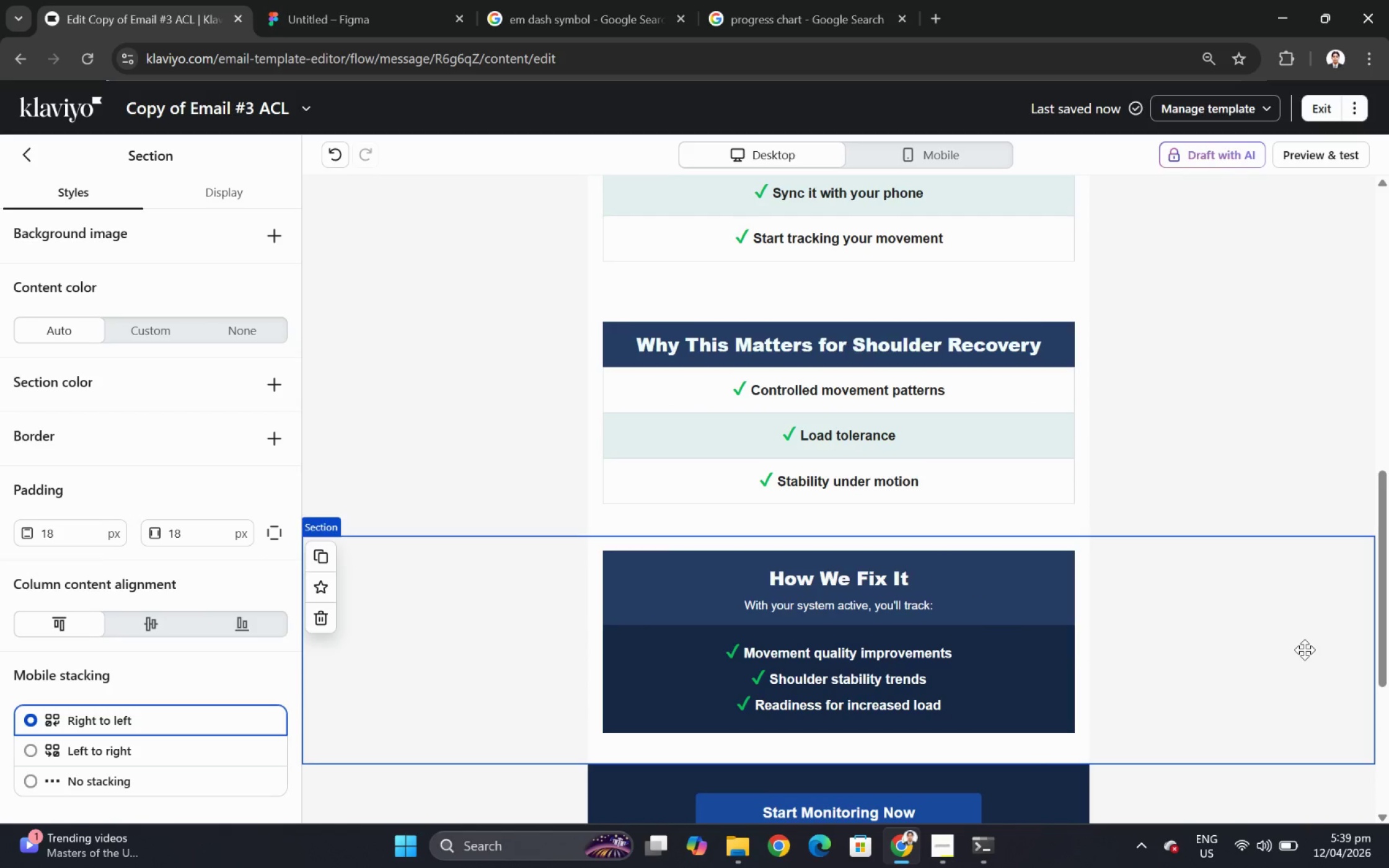 
scroll: coordinate [1302, 656], scroll_direction: down, amount: 4.0
 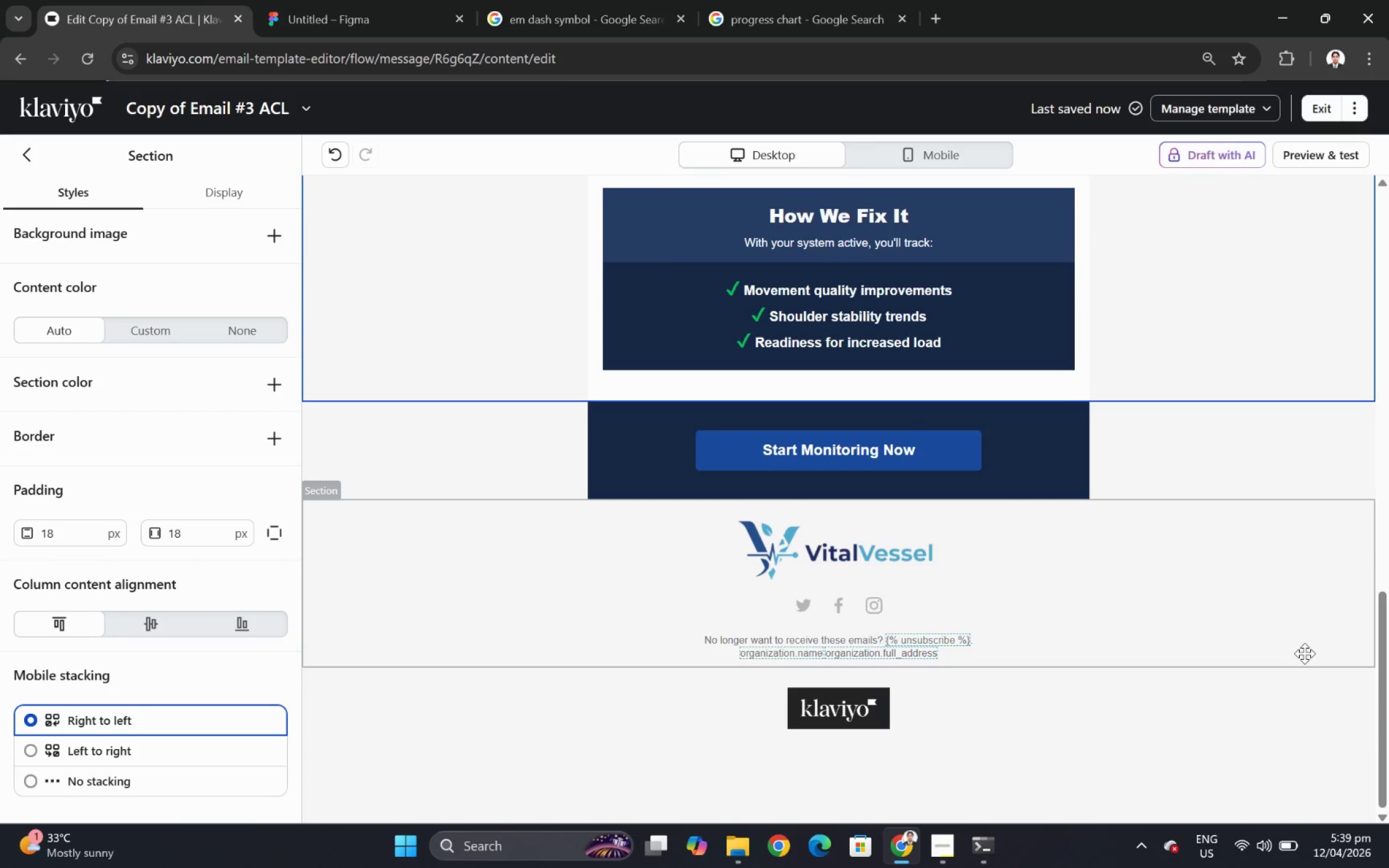 
scroll: coordinate [1304, 653], scroll_direction: up, amount: 4.0
 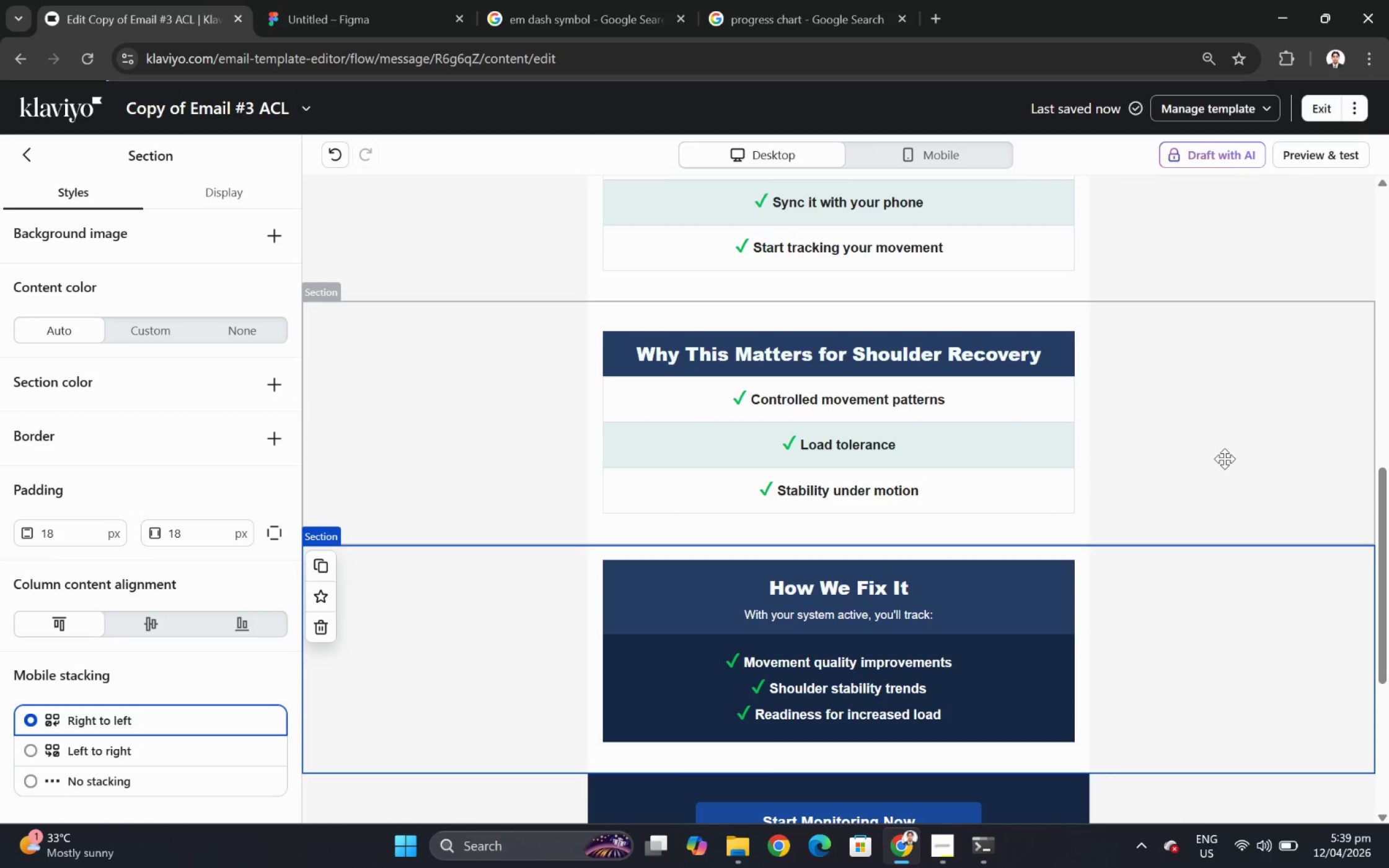 
left_click([938, 808])
 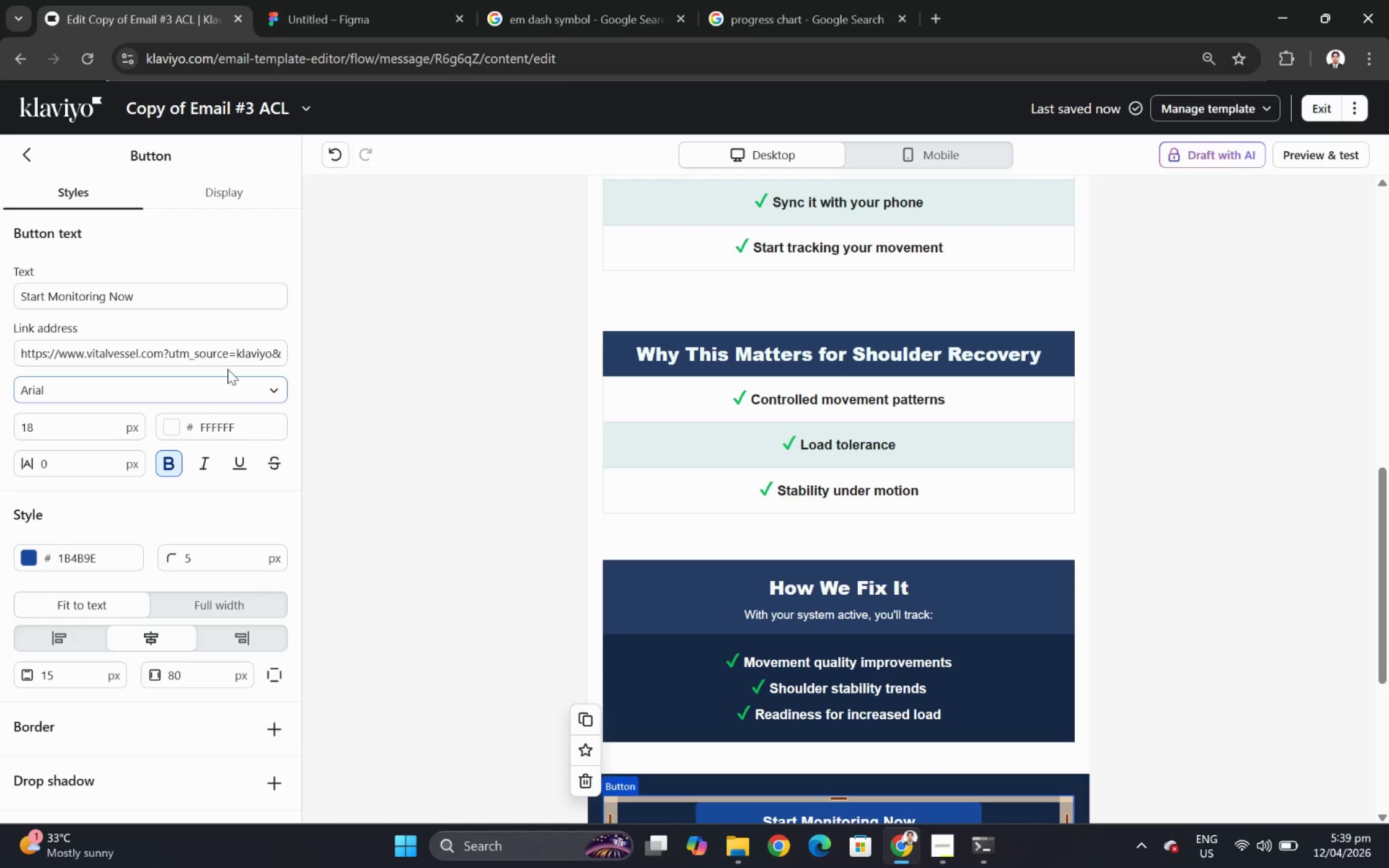 
left_click_drag(start_coordinate=[231, 354], to_coordinate=[376, 354])
 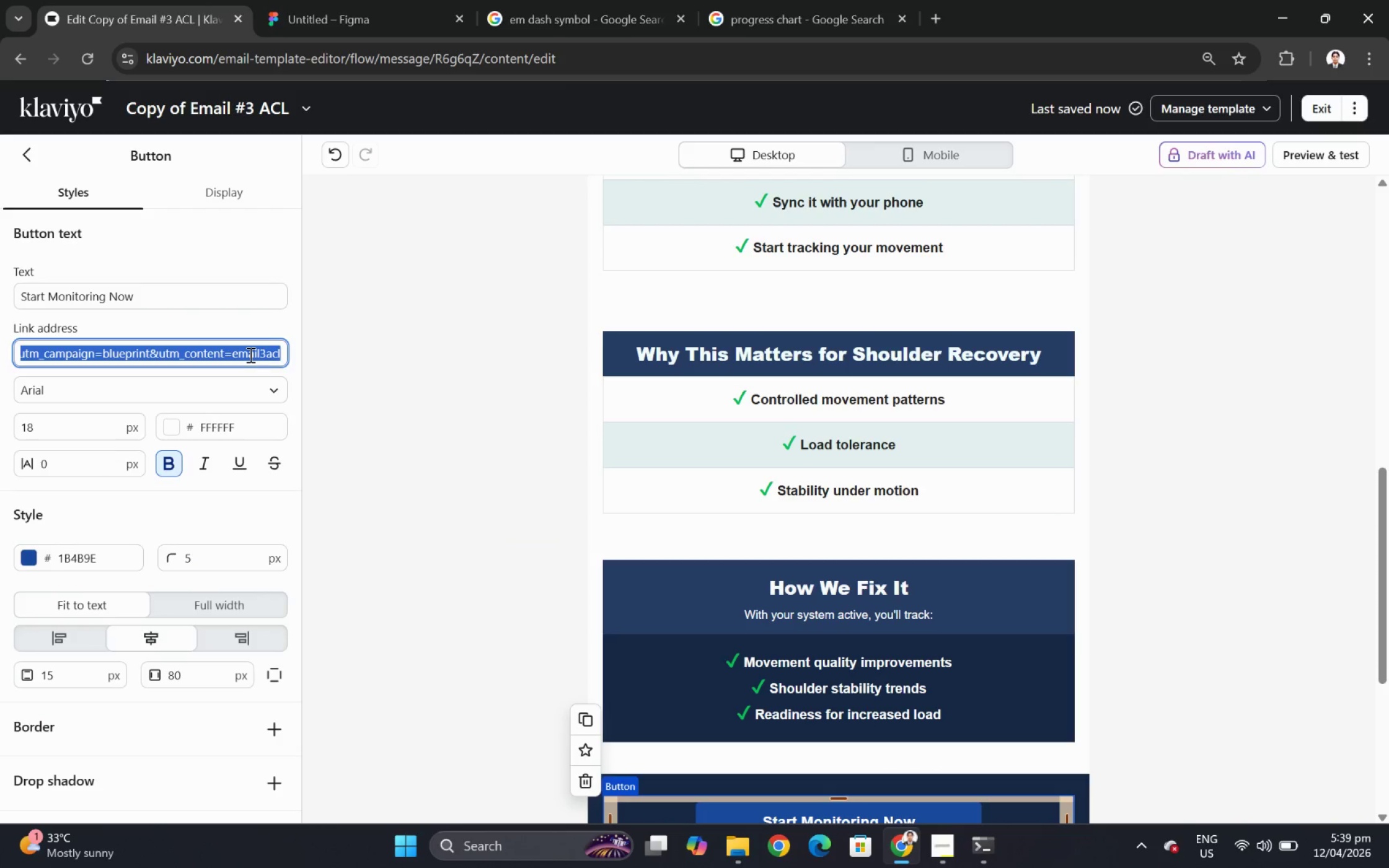 
left_click([249, 354])
 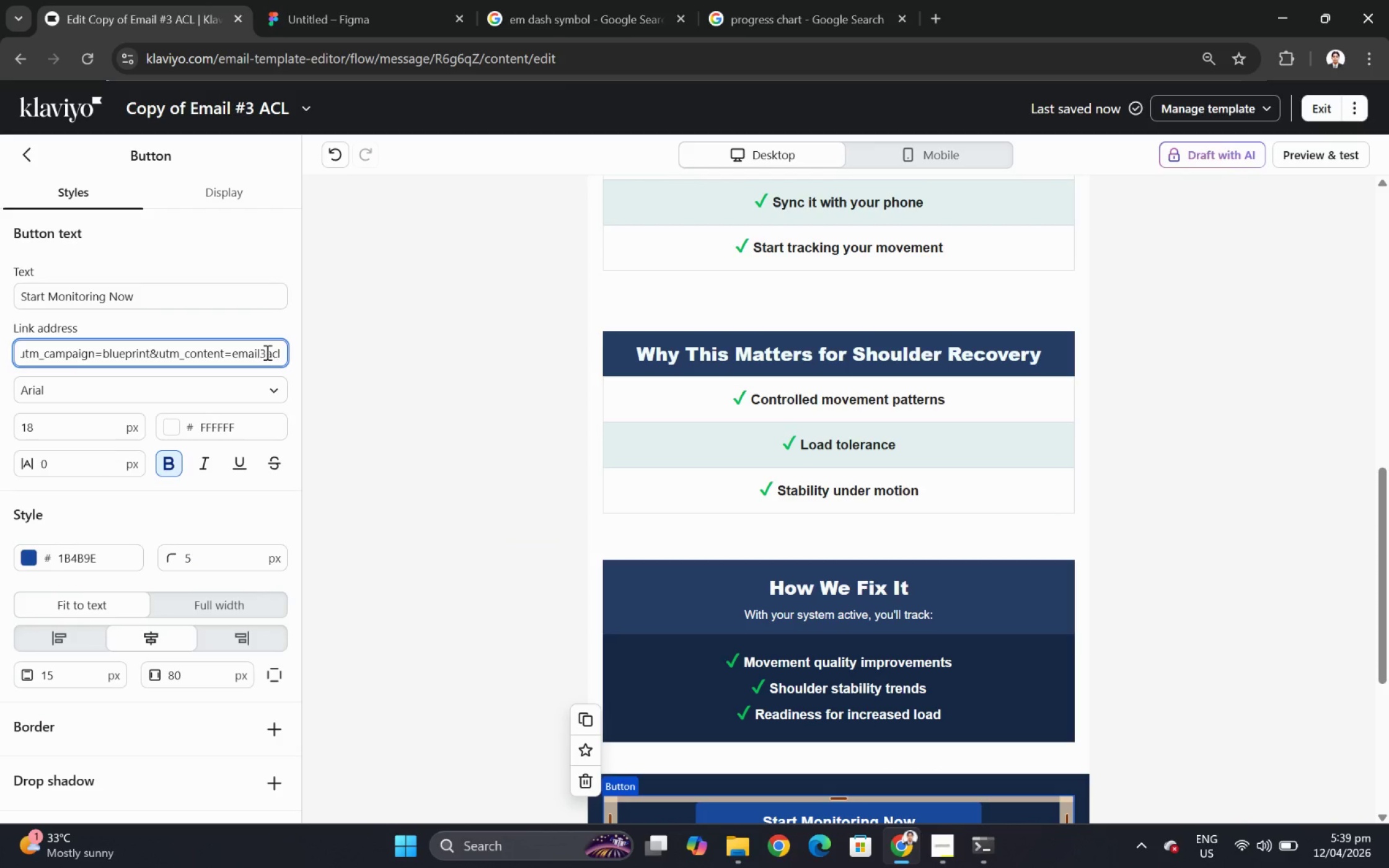 
left_click_drag(start_coordinate=[266, 352], to_coordinate=[352, 356])
 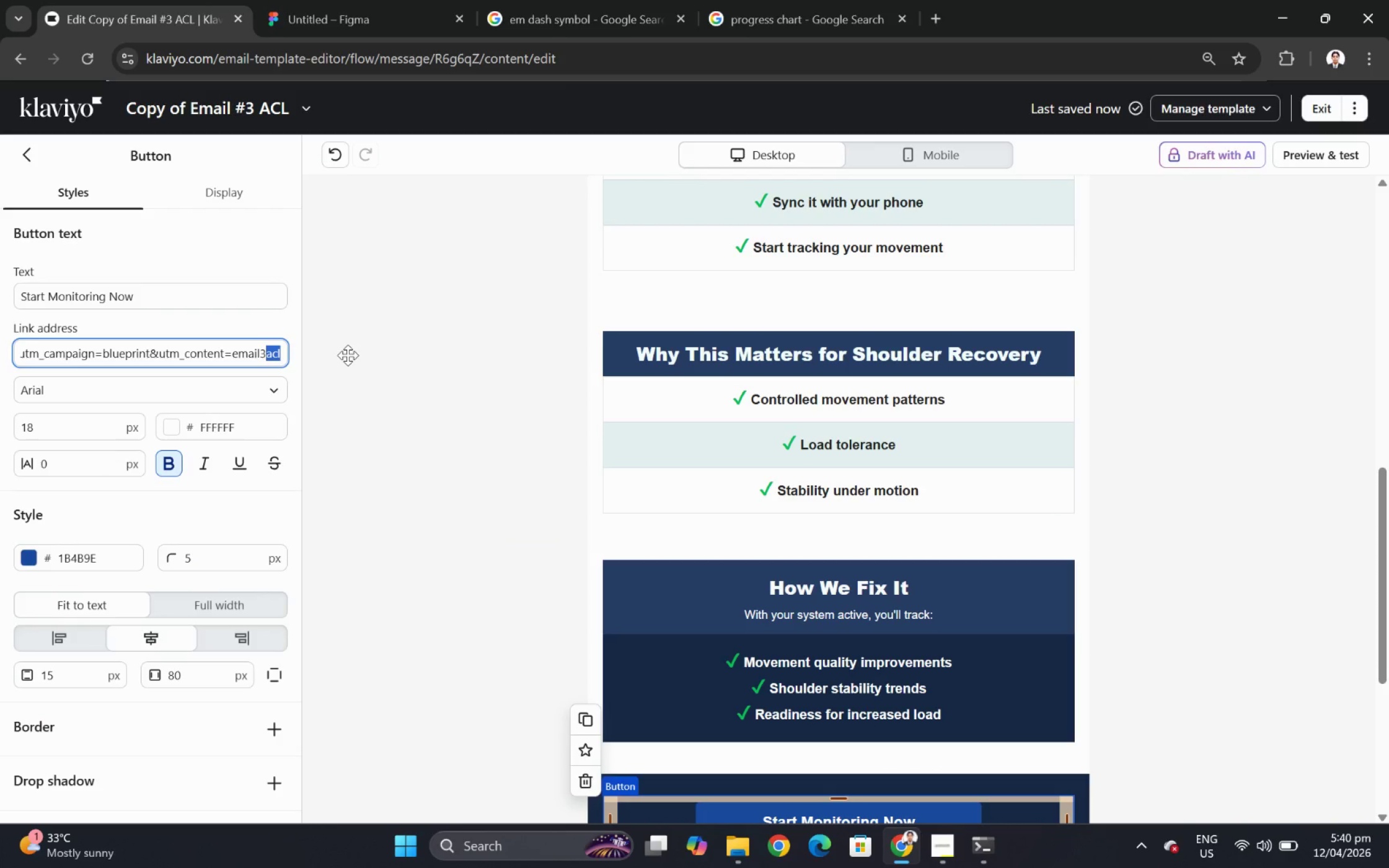 
type(rota)